 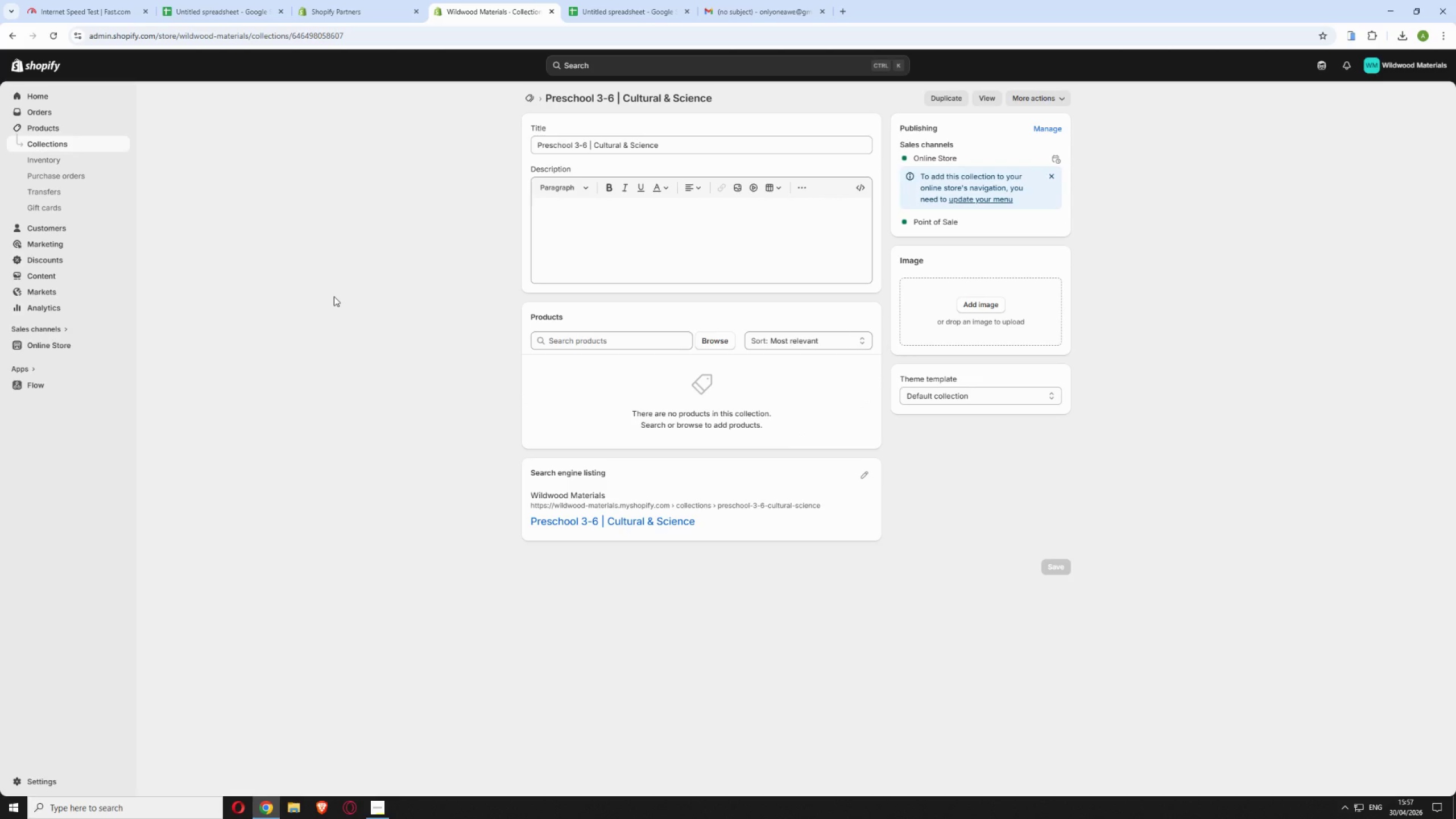 
left_click([711, 341])
 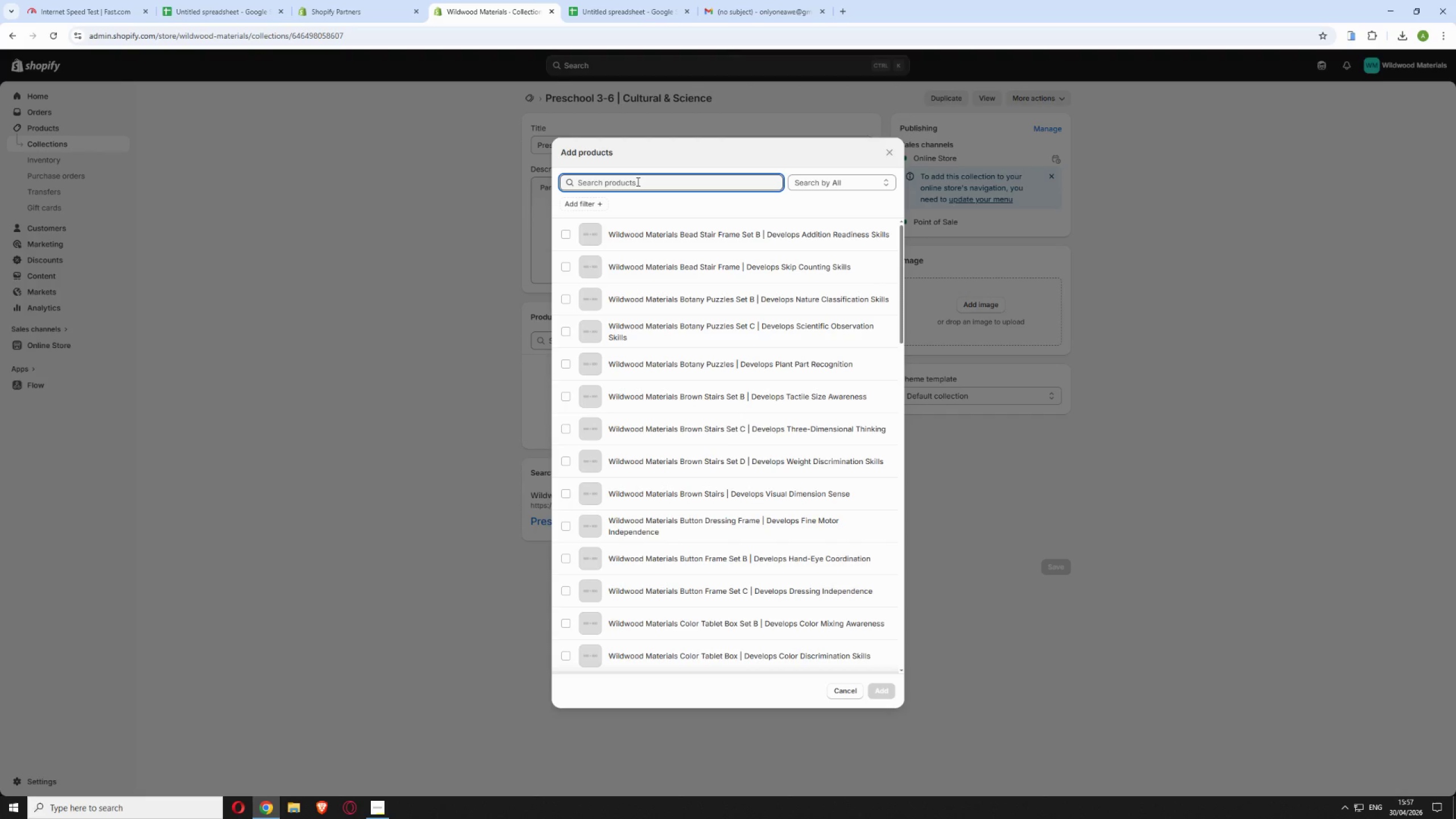 
left_click([637, 181])
 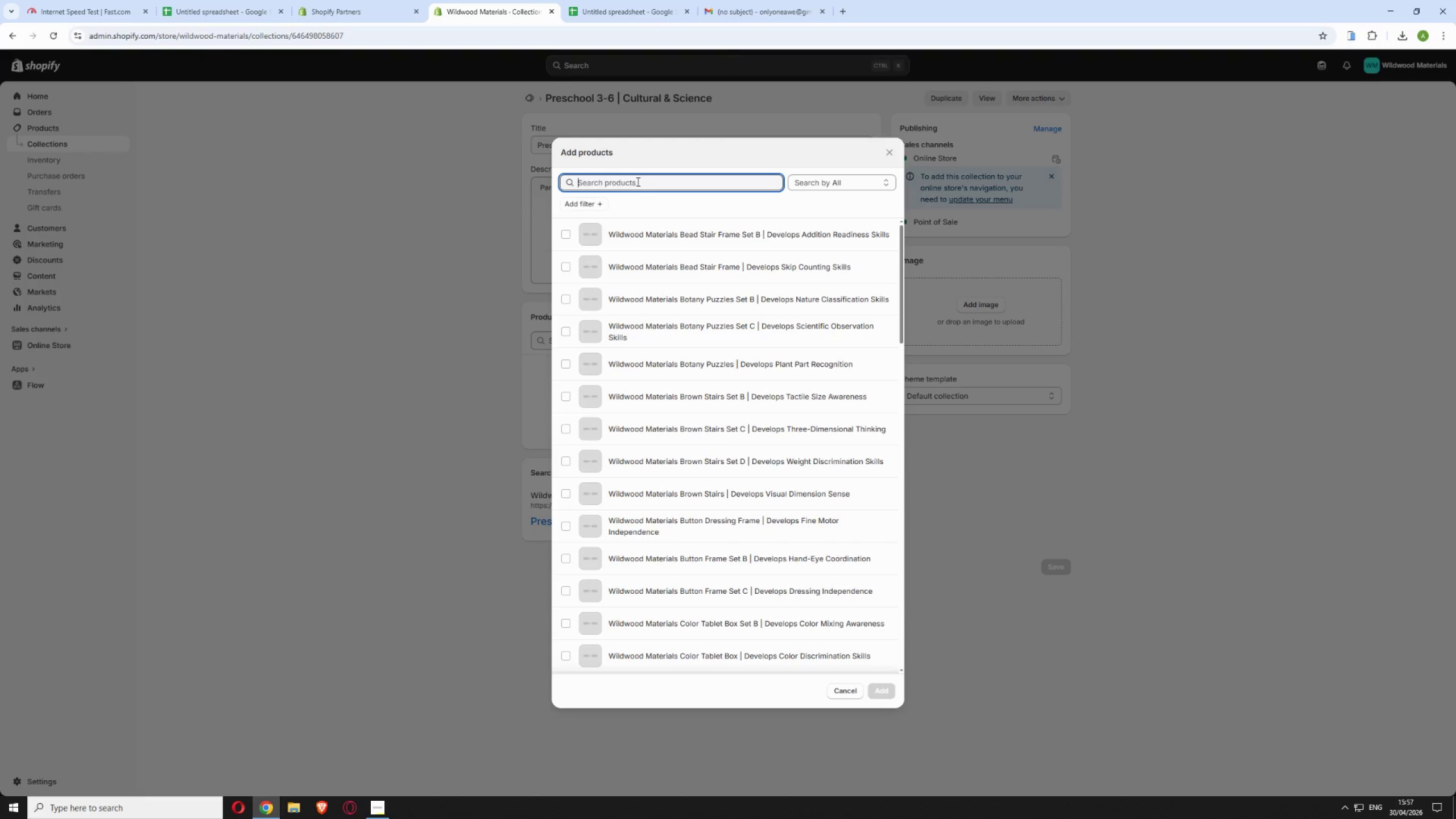 
type(preschool)
 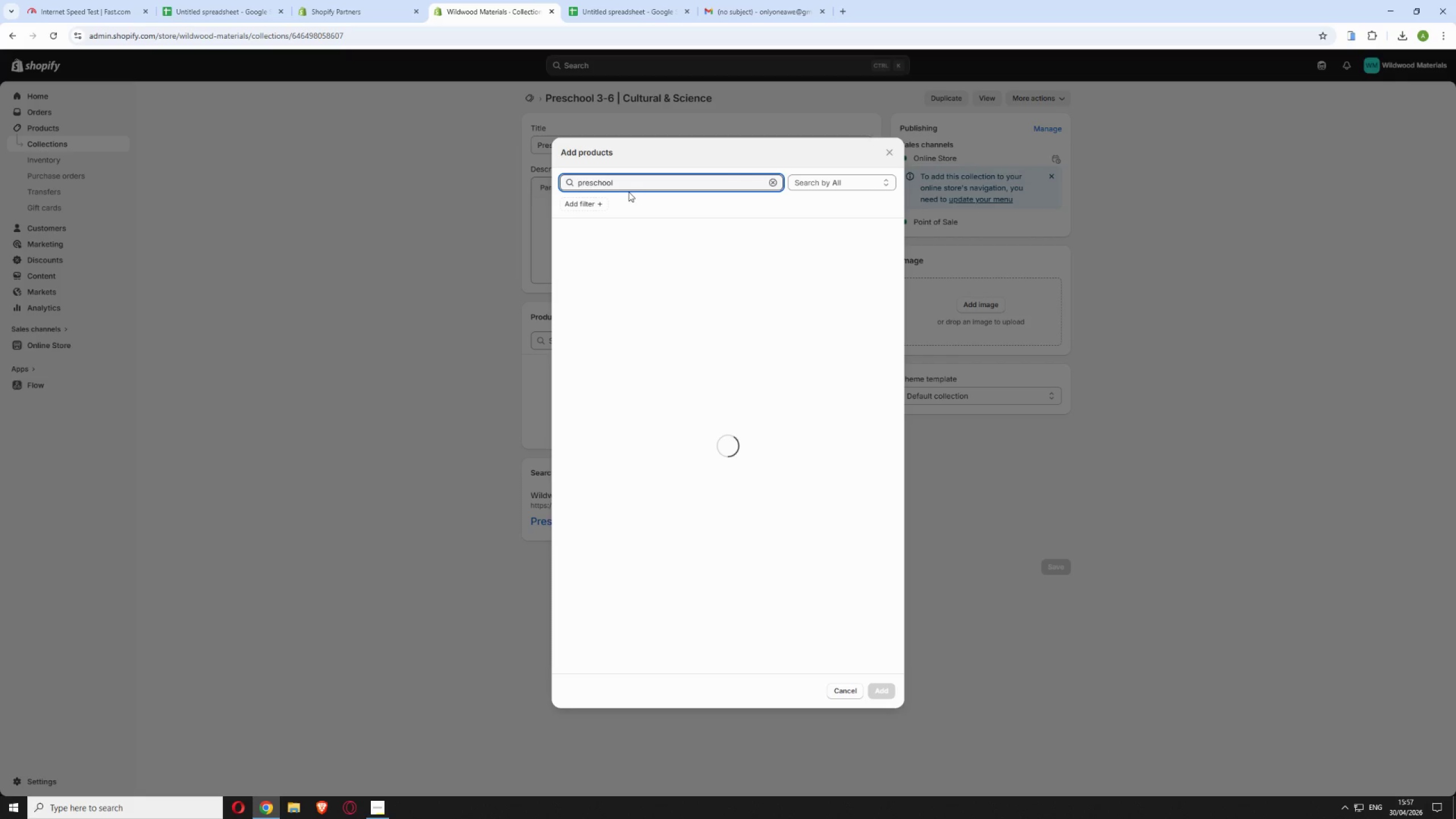 
mouse_move([610, 197])
 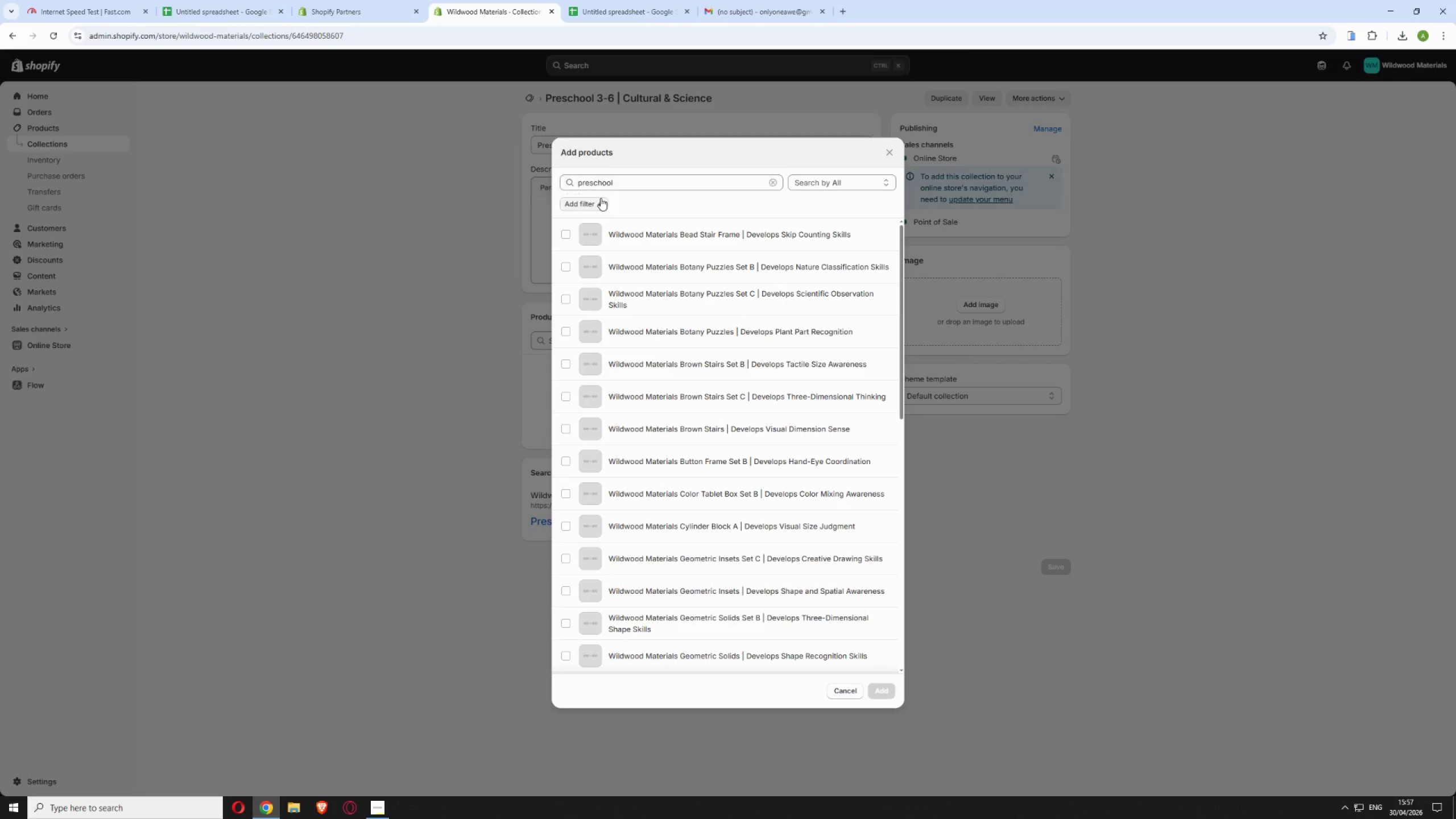 
left_click([601, 198])
 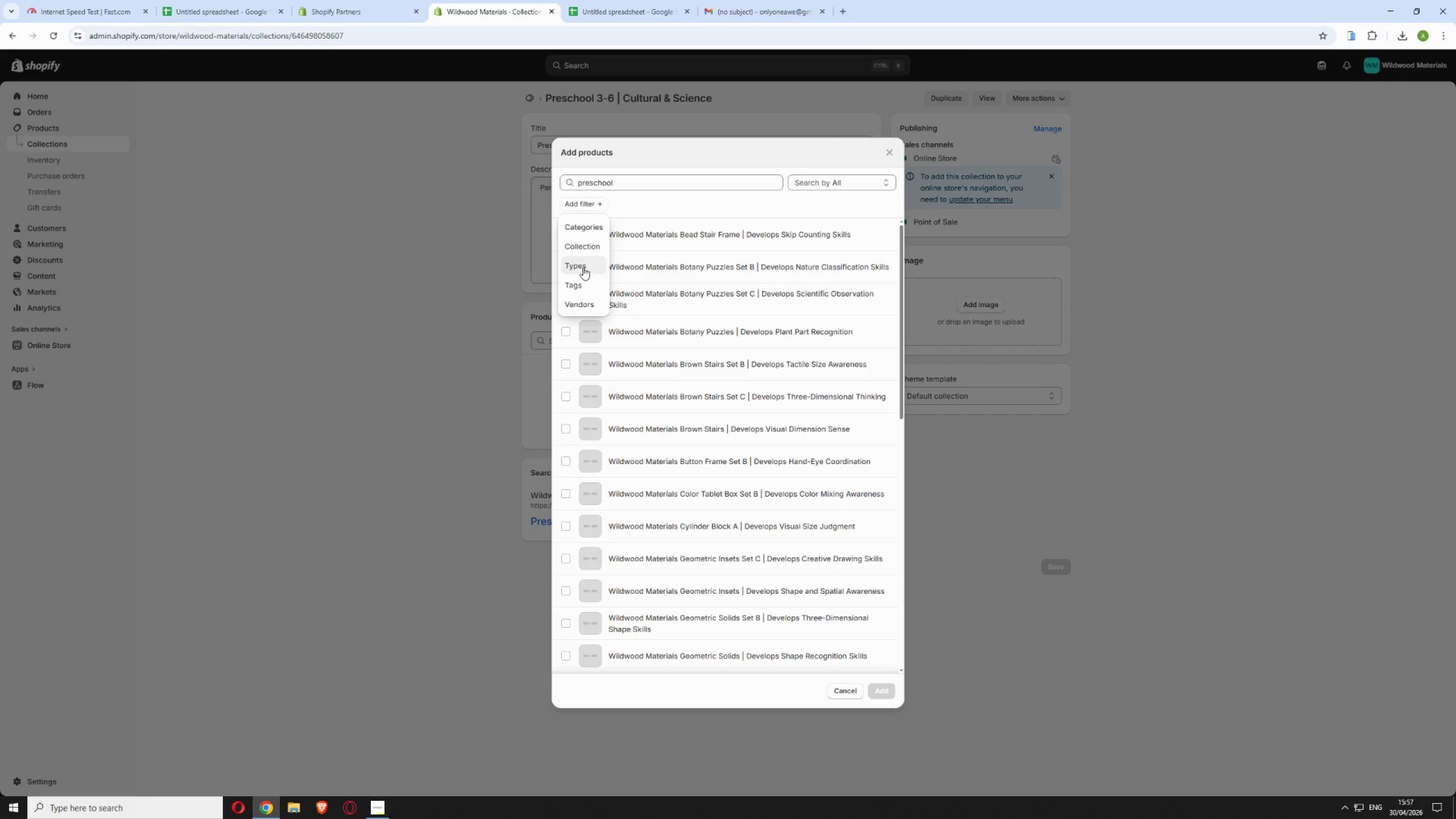 
left_click([578, 286])
 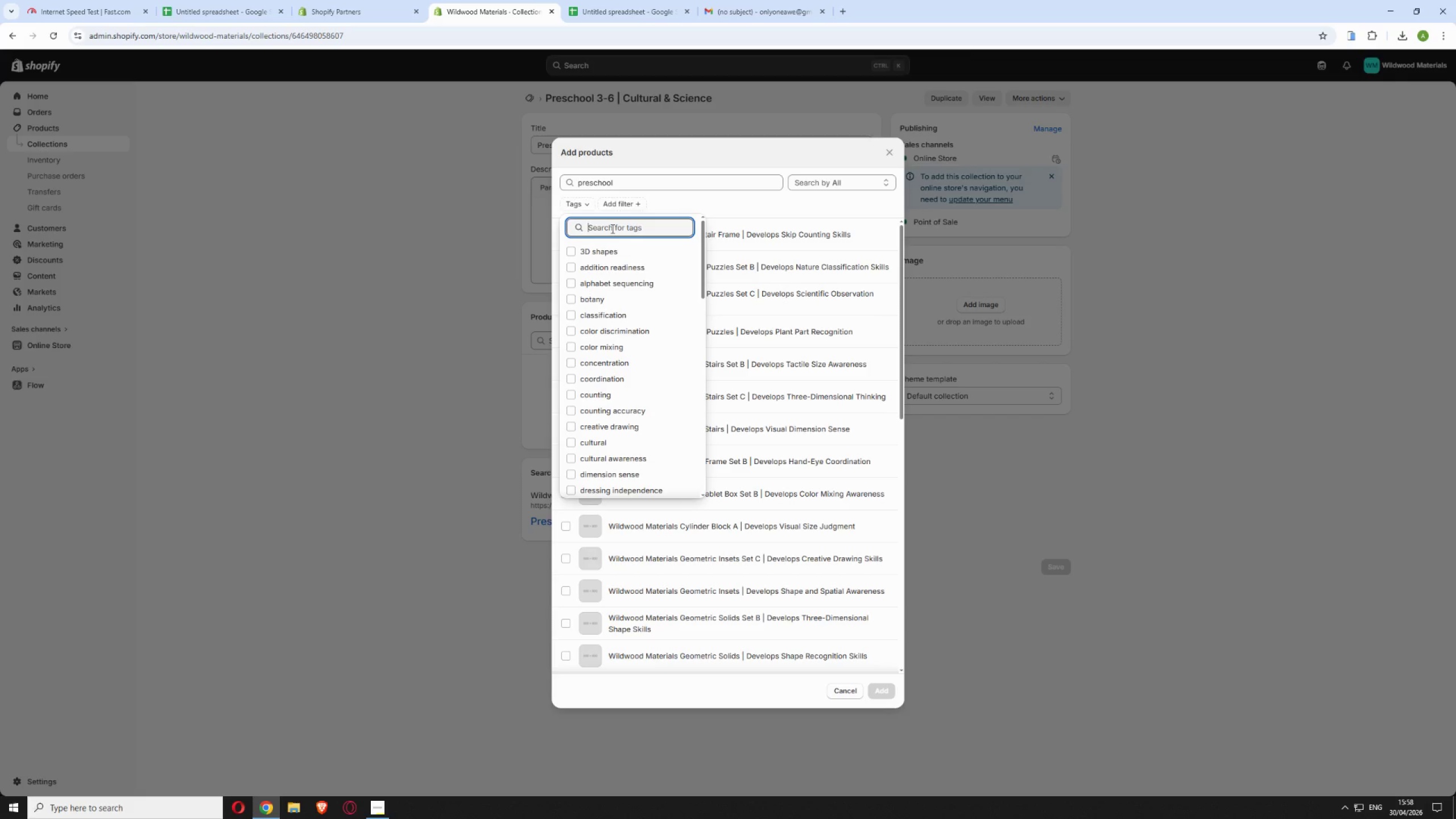 
type(cultura)
 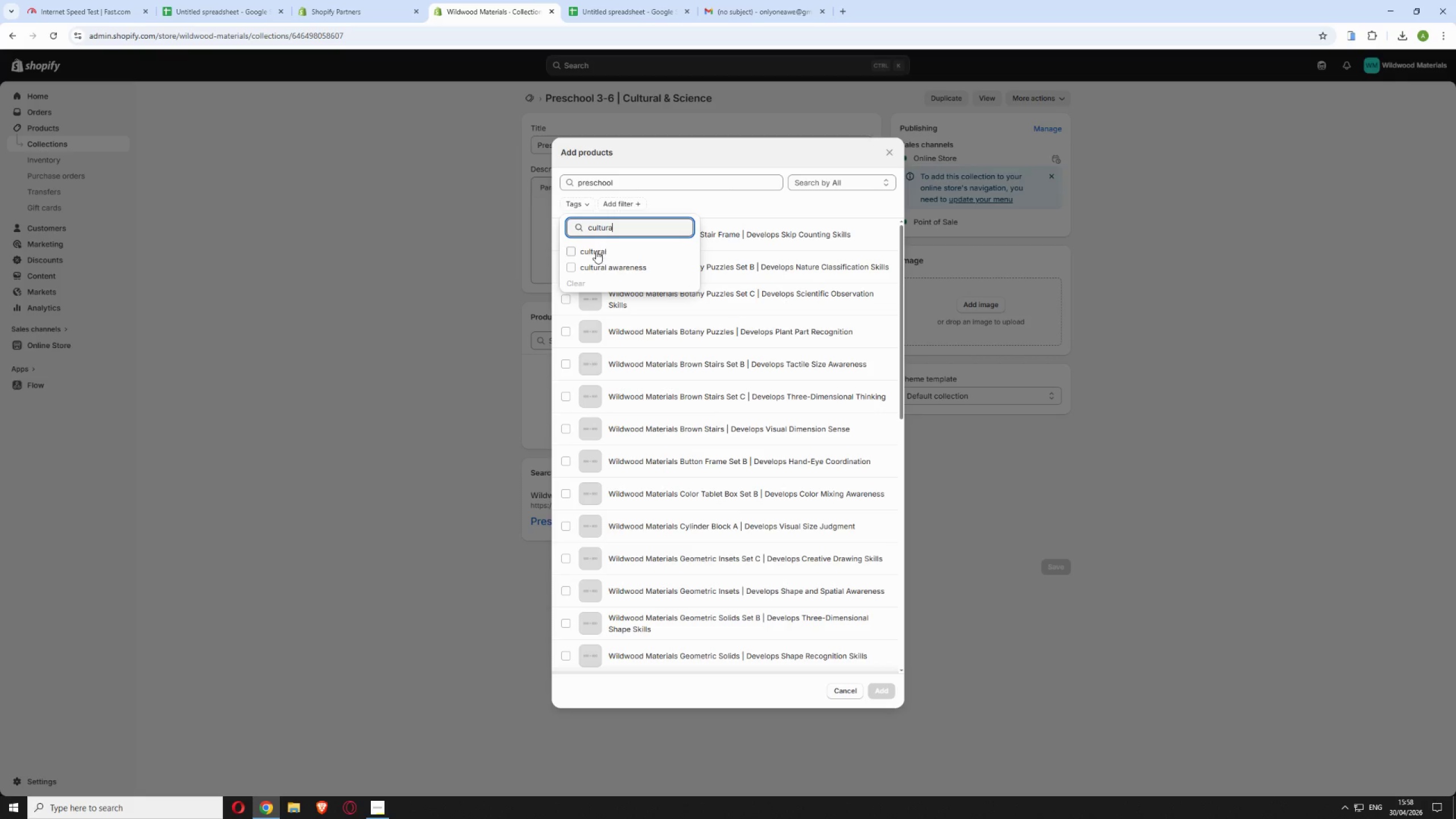 
left_click([596, 251])
 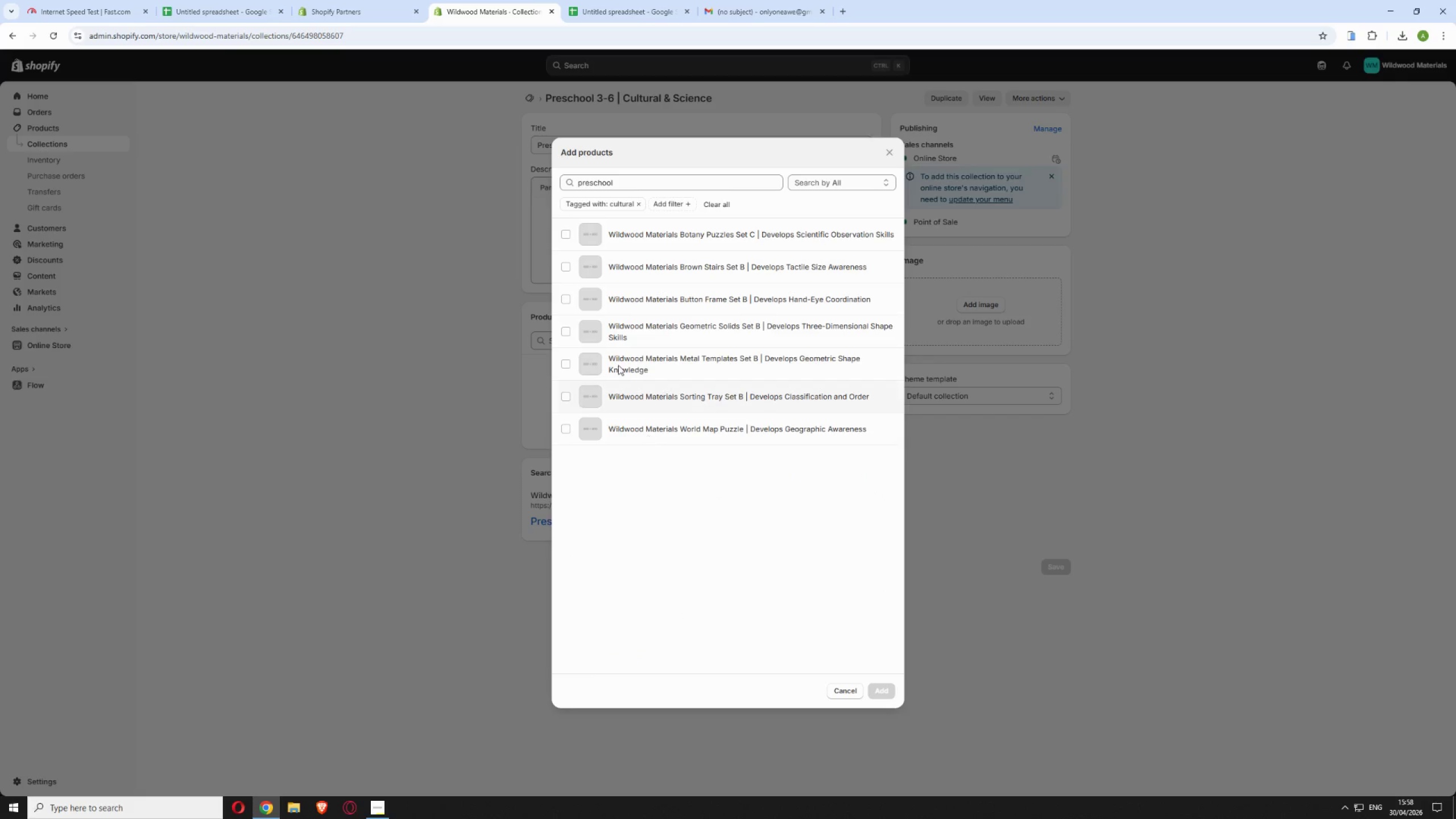 
left_click([567, 233])
 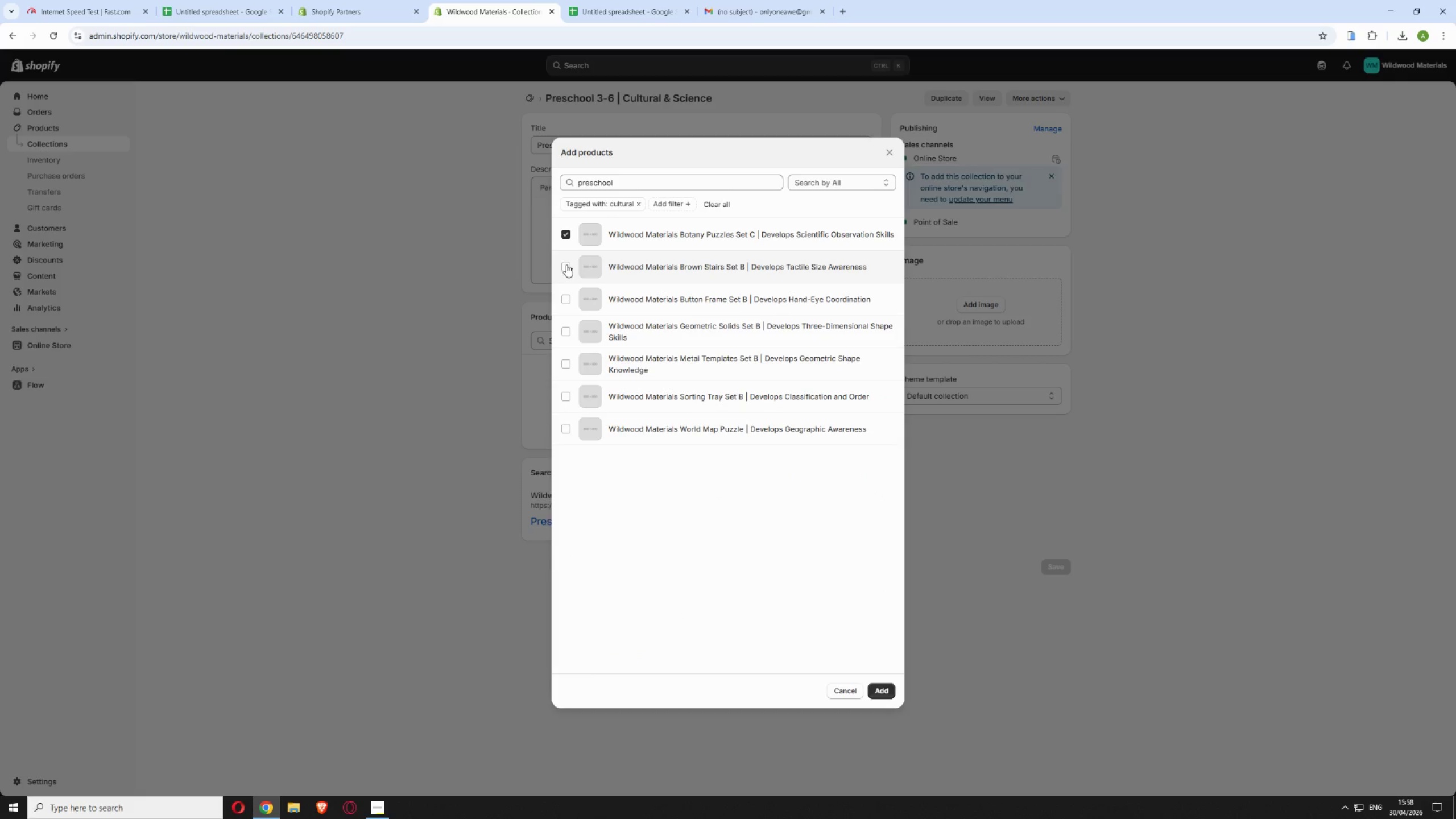 
left_click([566, 268])
 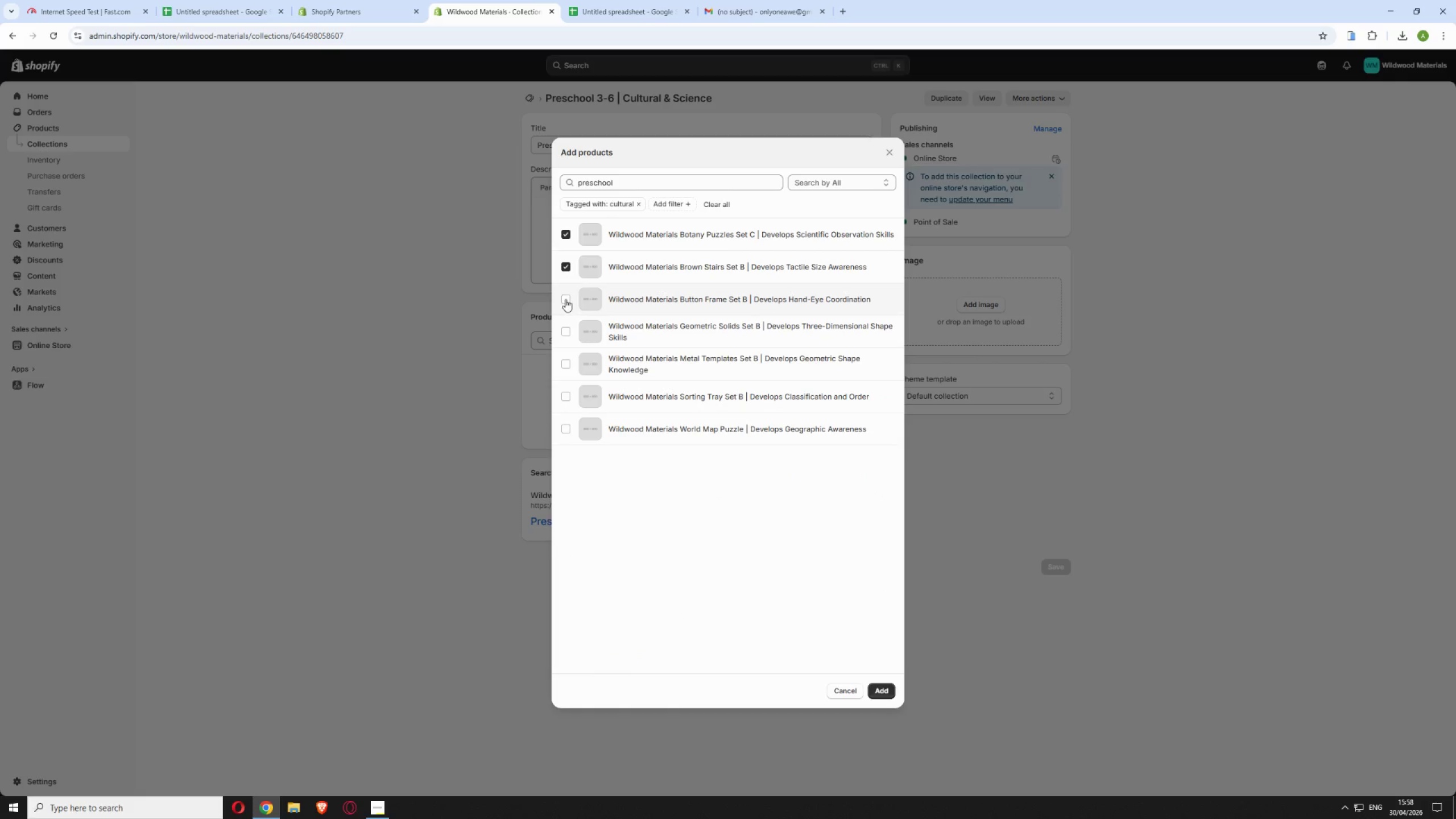 
left_click([565, 298])
 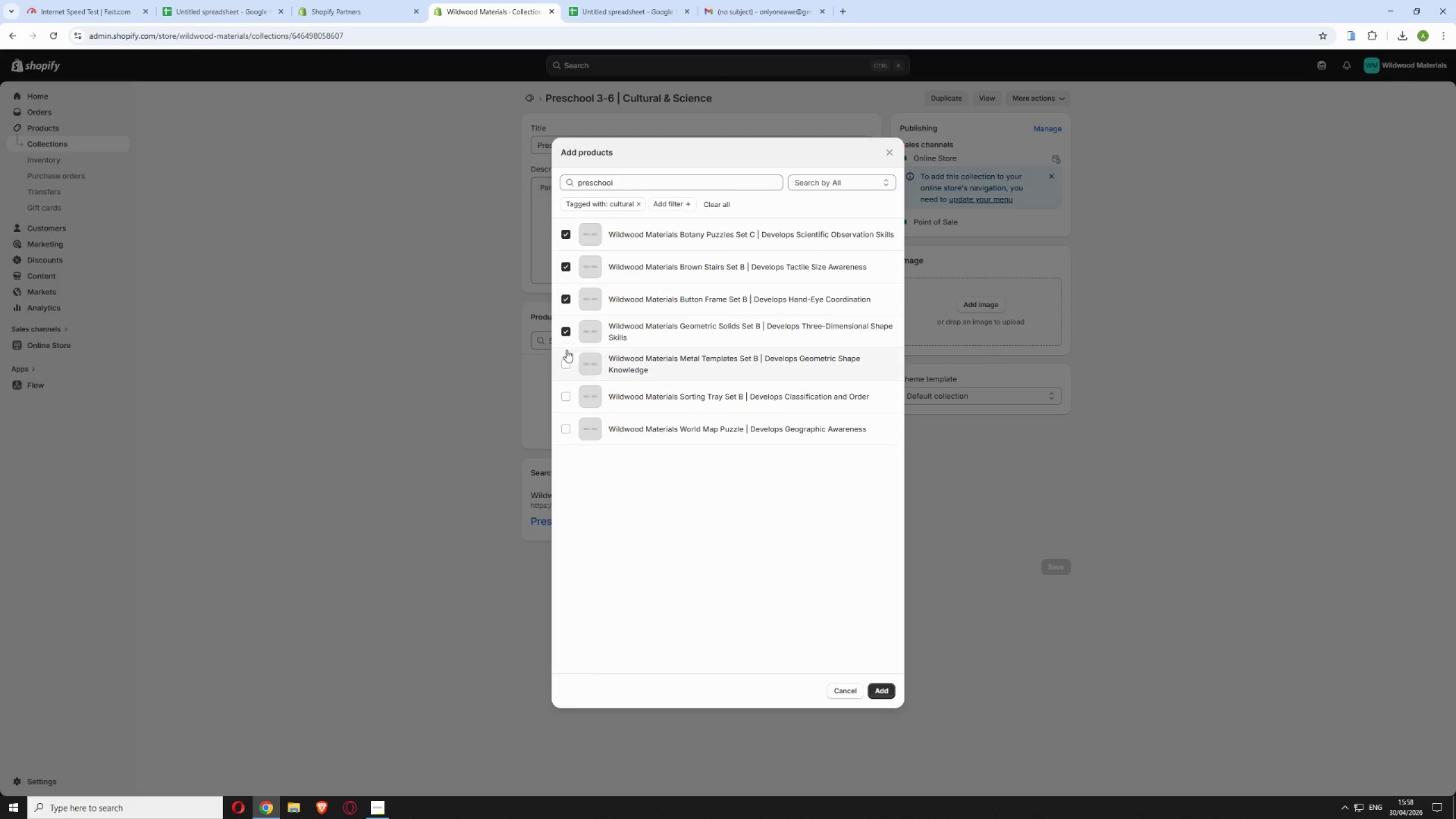 
left_click([565, 365])
 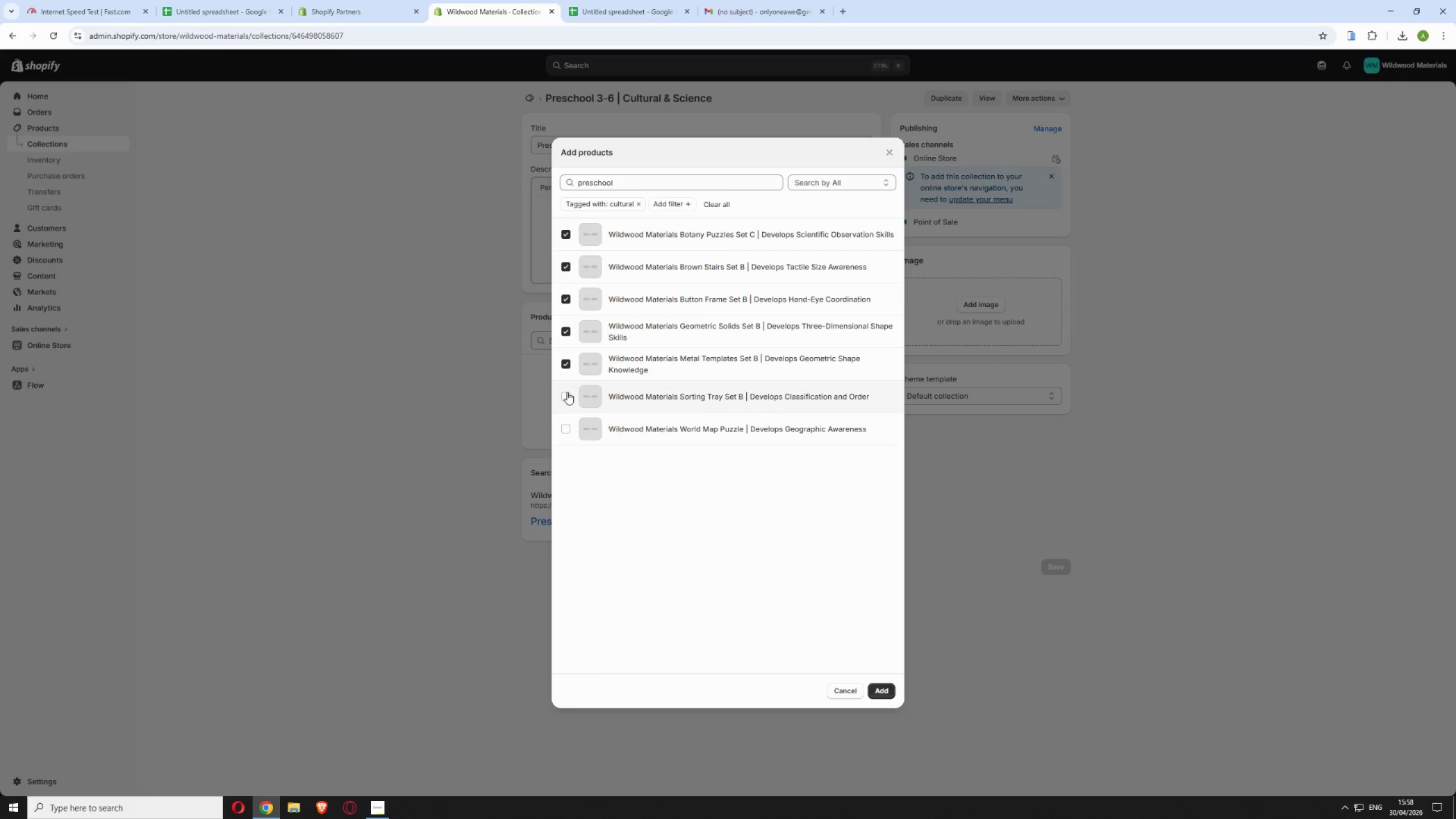 
left_click([567, 392])
 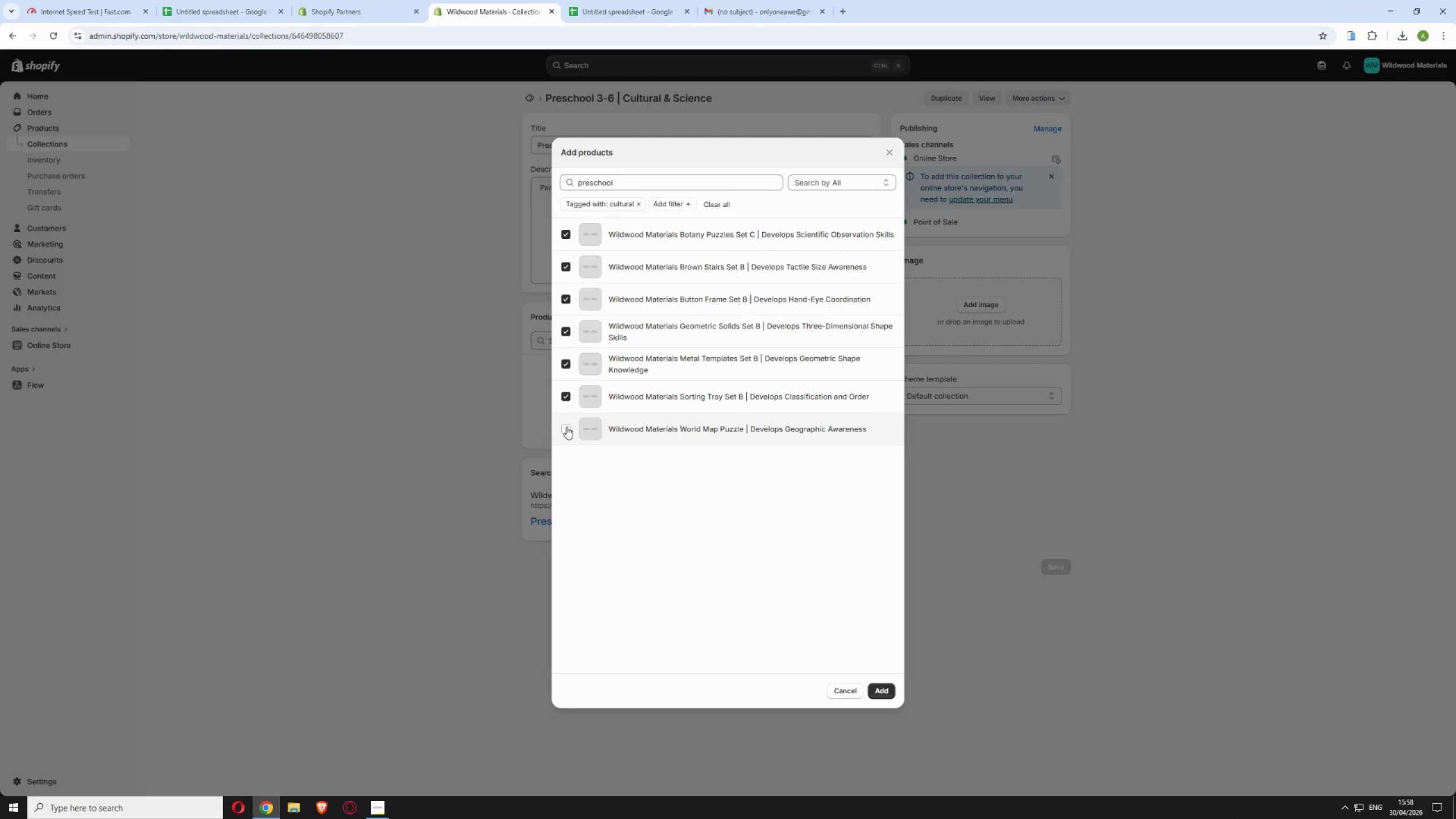 
left_click([566, 427])
 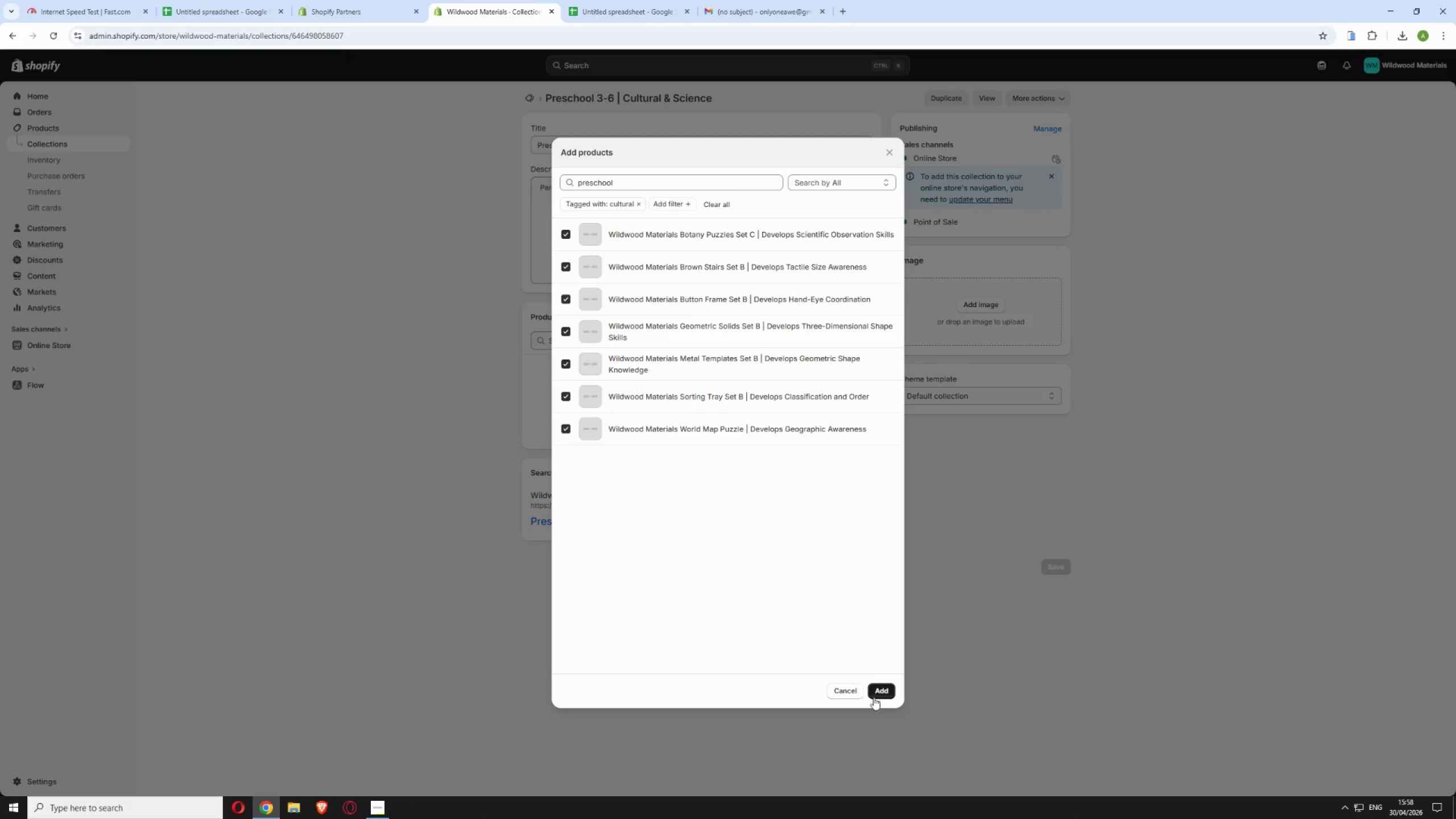 
left_click([875, 691])
 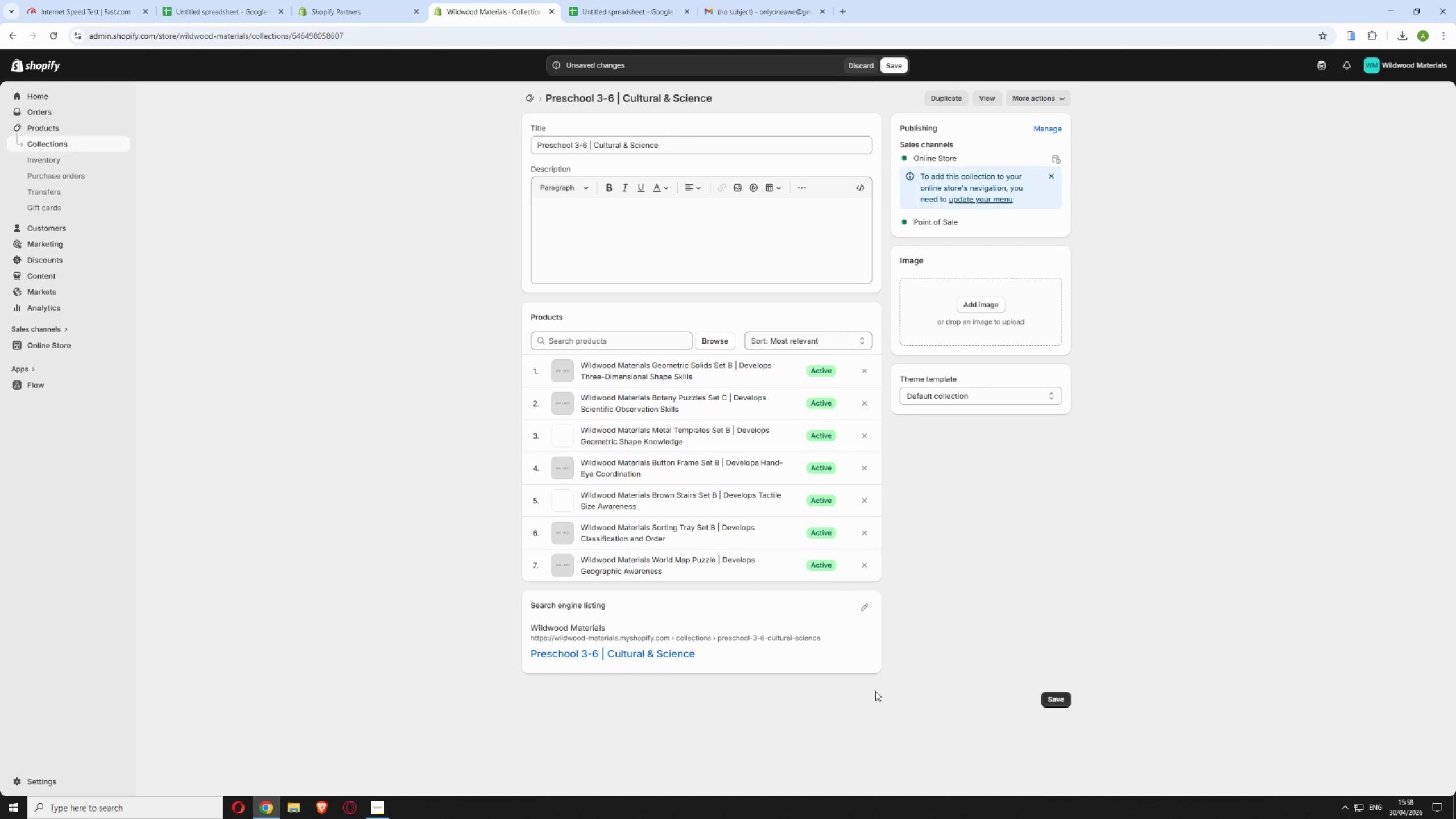 
wait(8.14)
 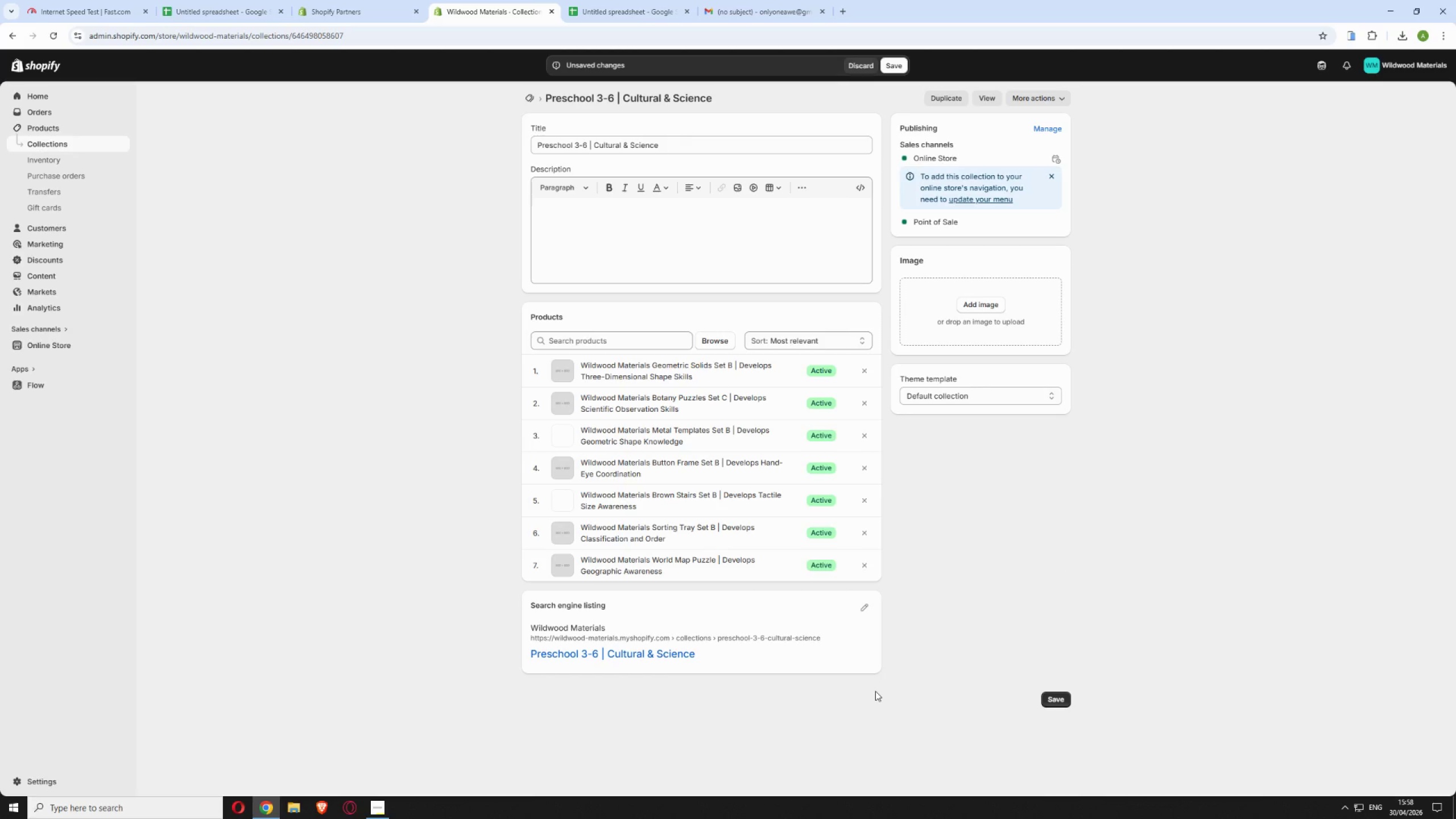 
left_click([900, 66])
 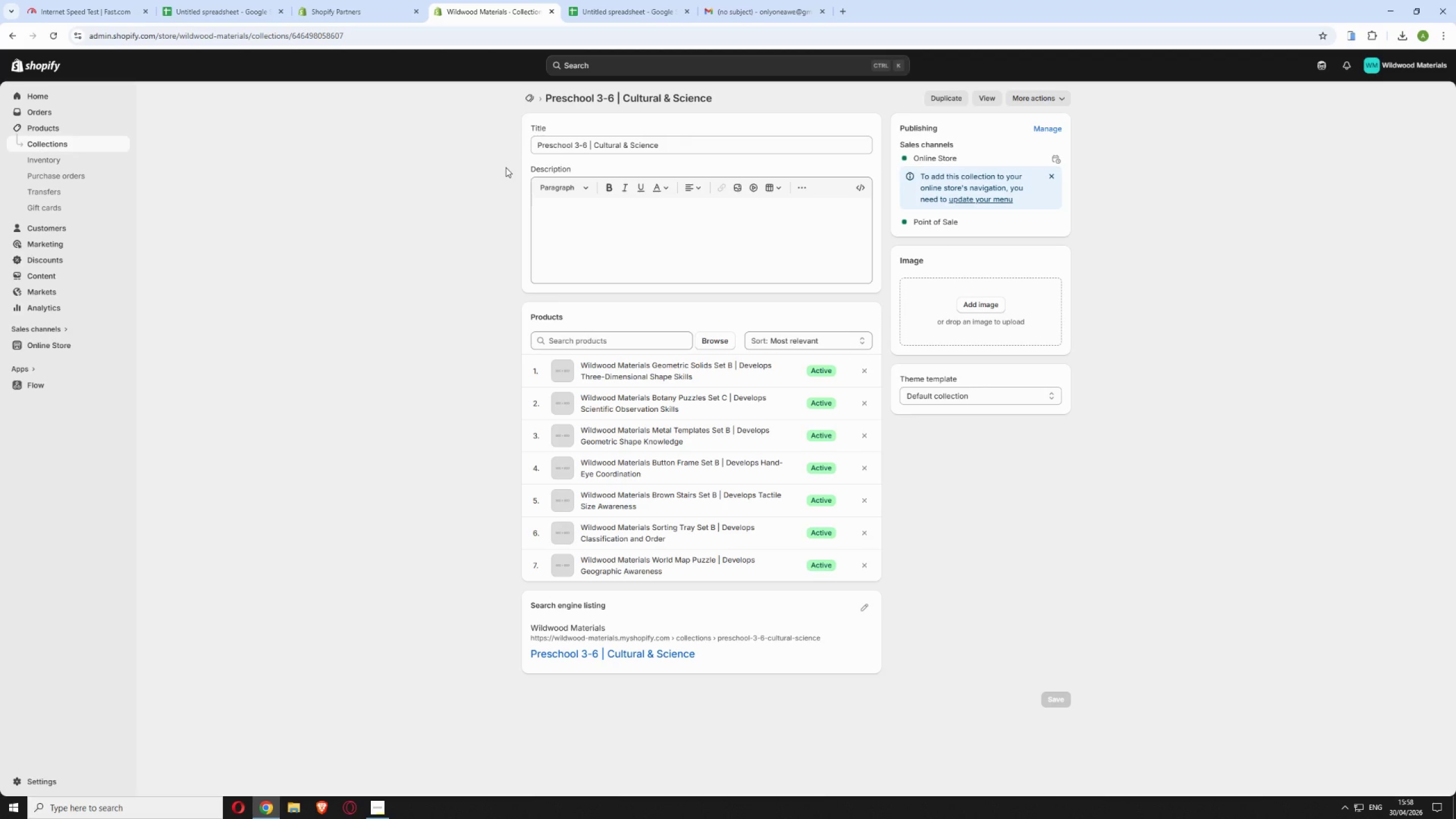 
wait(11.01)
 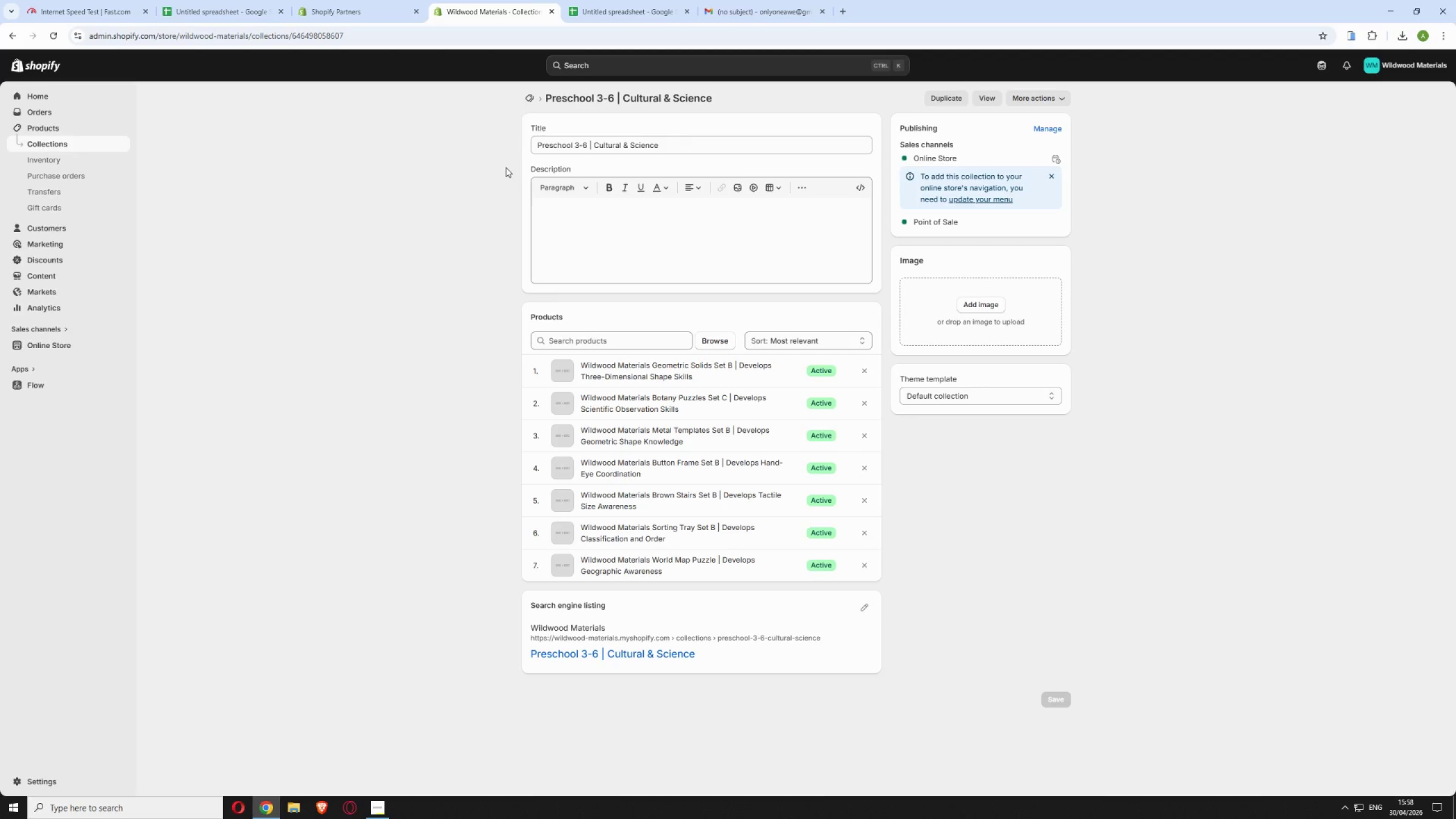 
left_click_drag(start_coordinate=[372, 38], to_coordinate=[291, 31])
 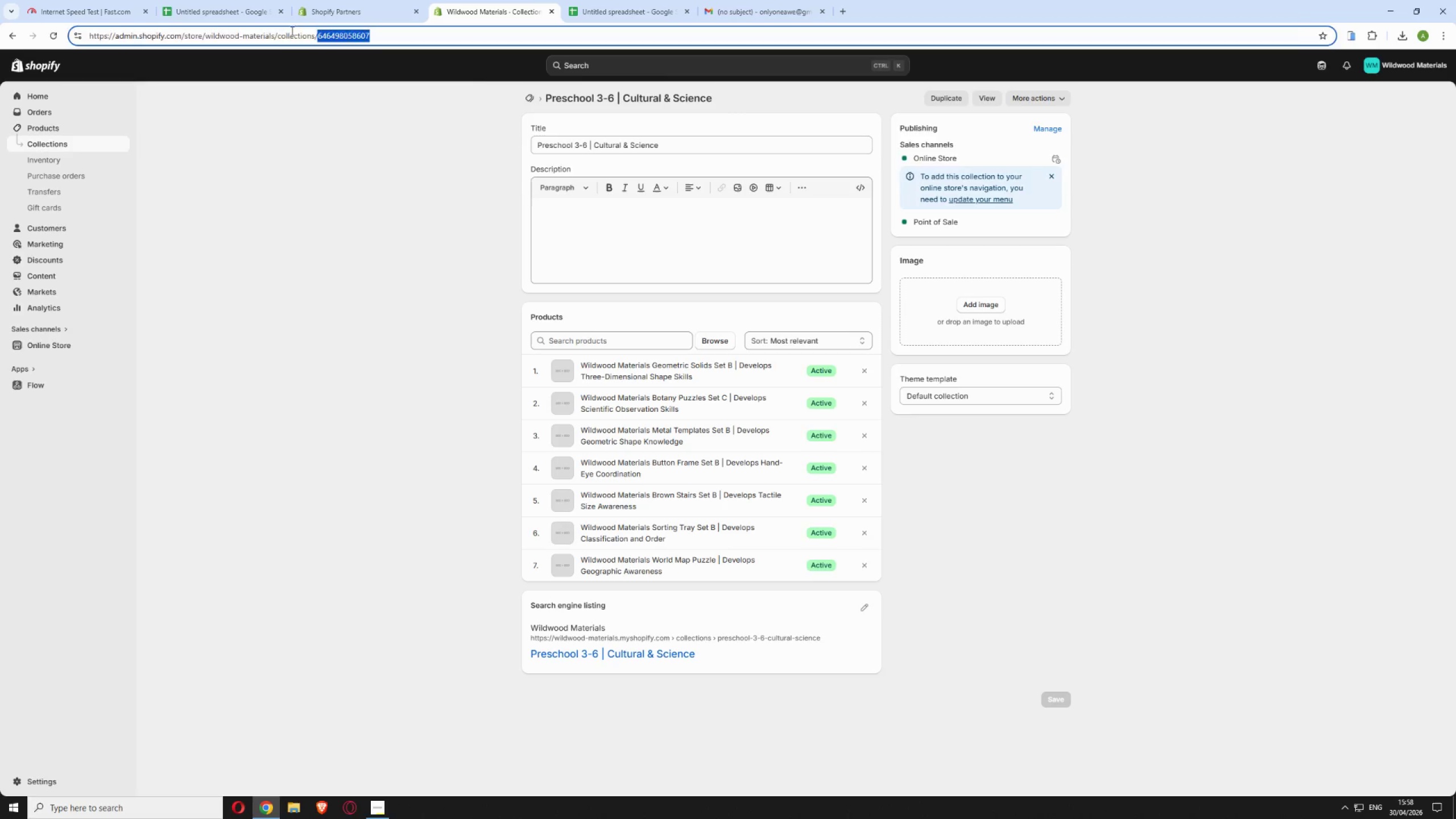 
key(Backspace)
 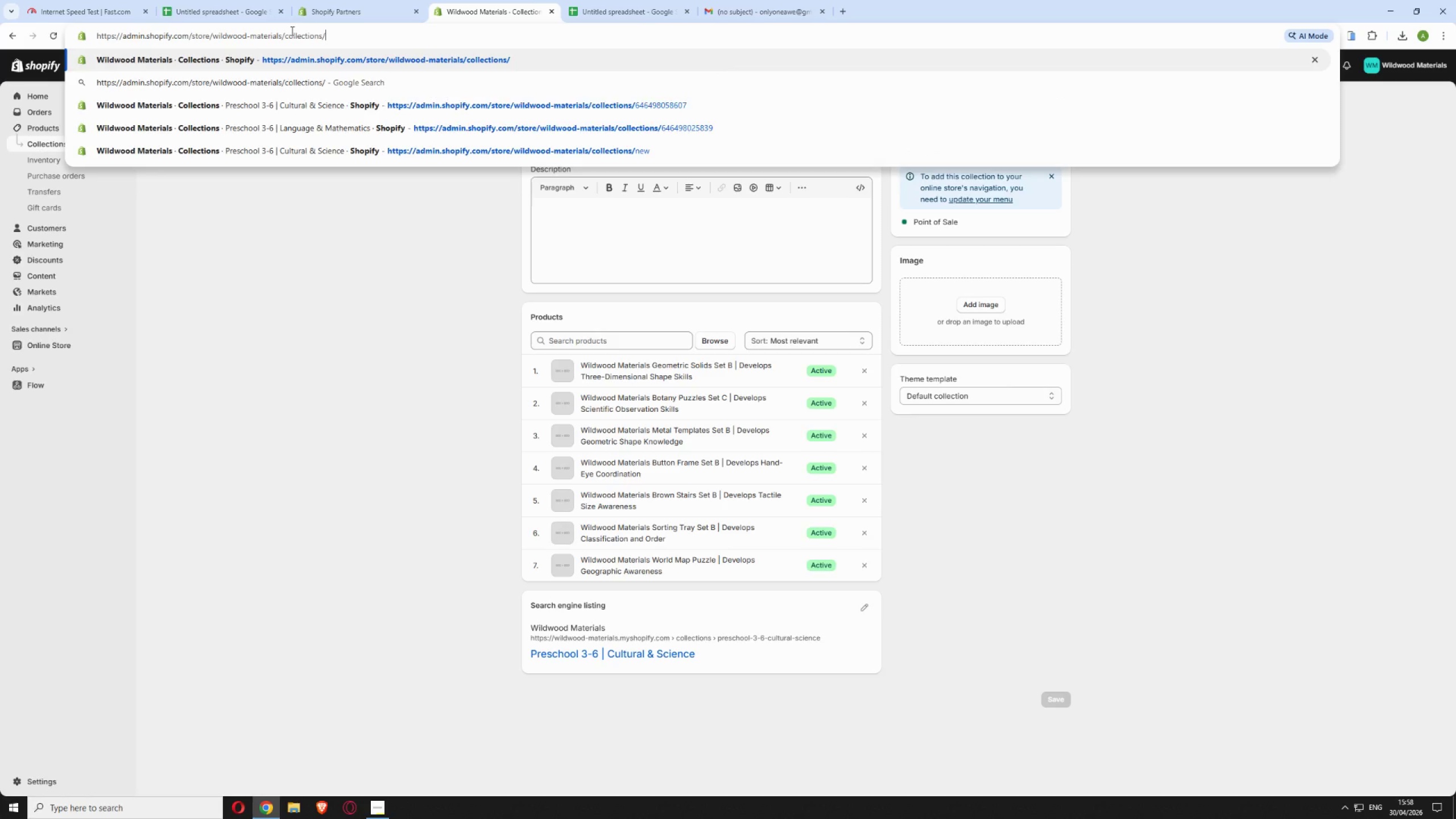 
key(Backspace)
 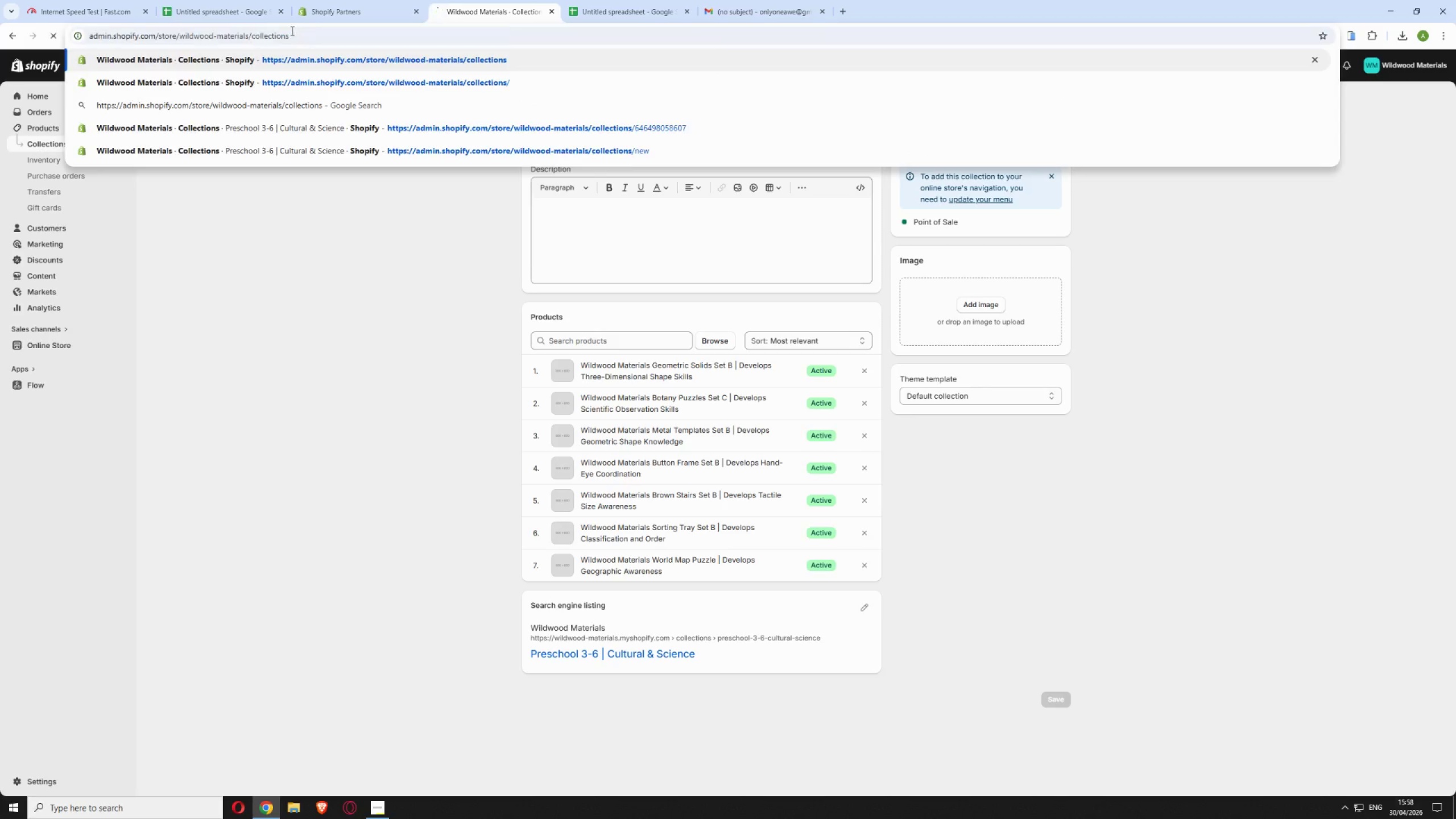 
key(Enter)
 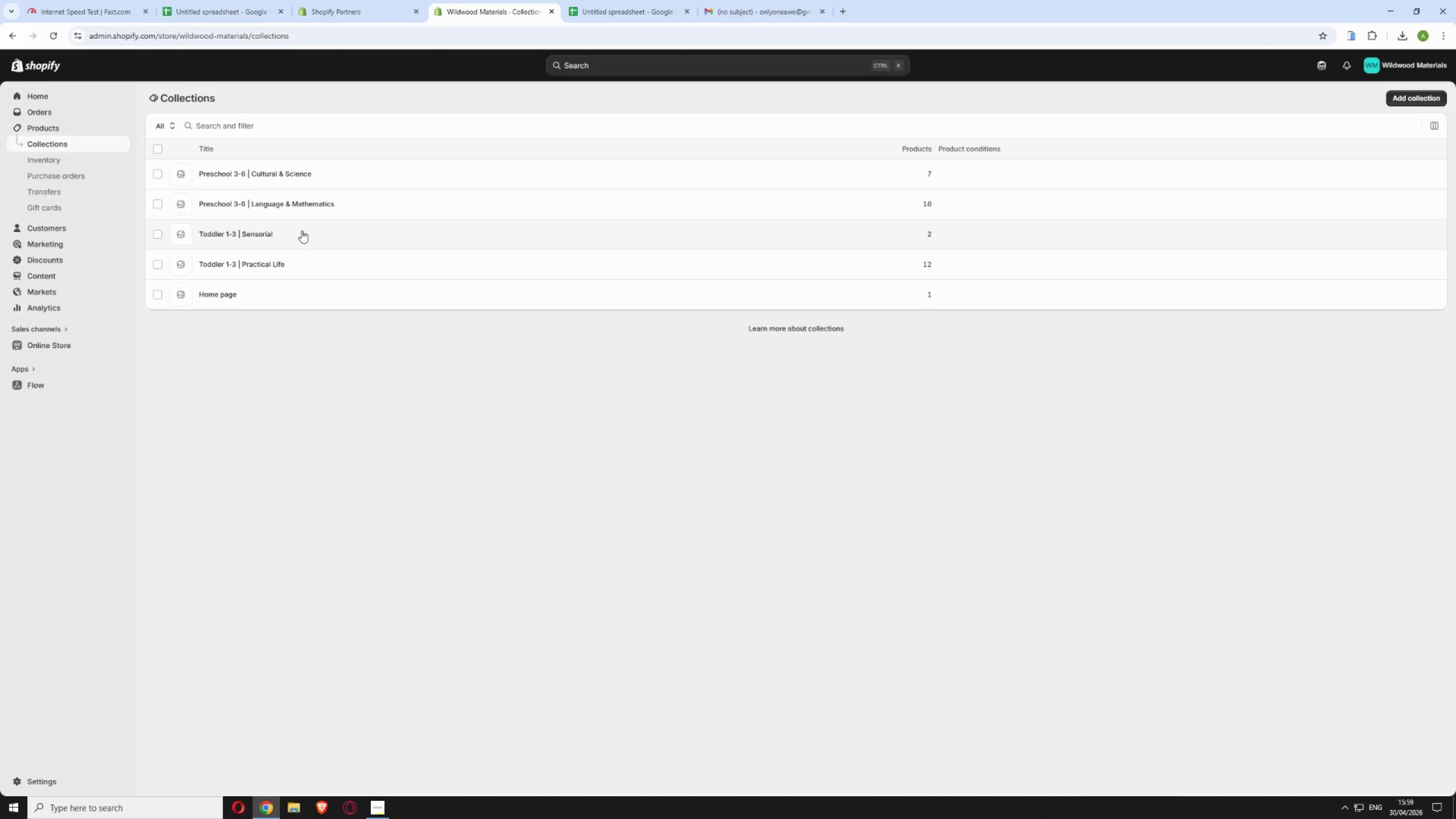 
wait(59.02)
 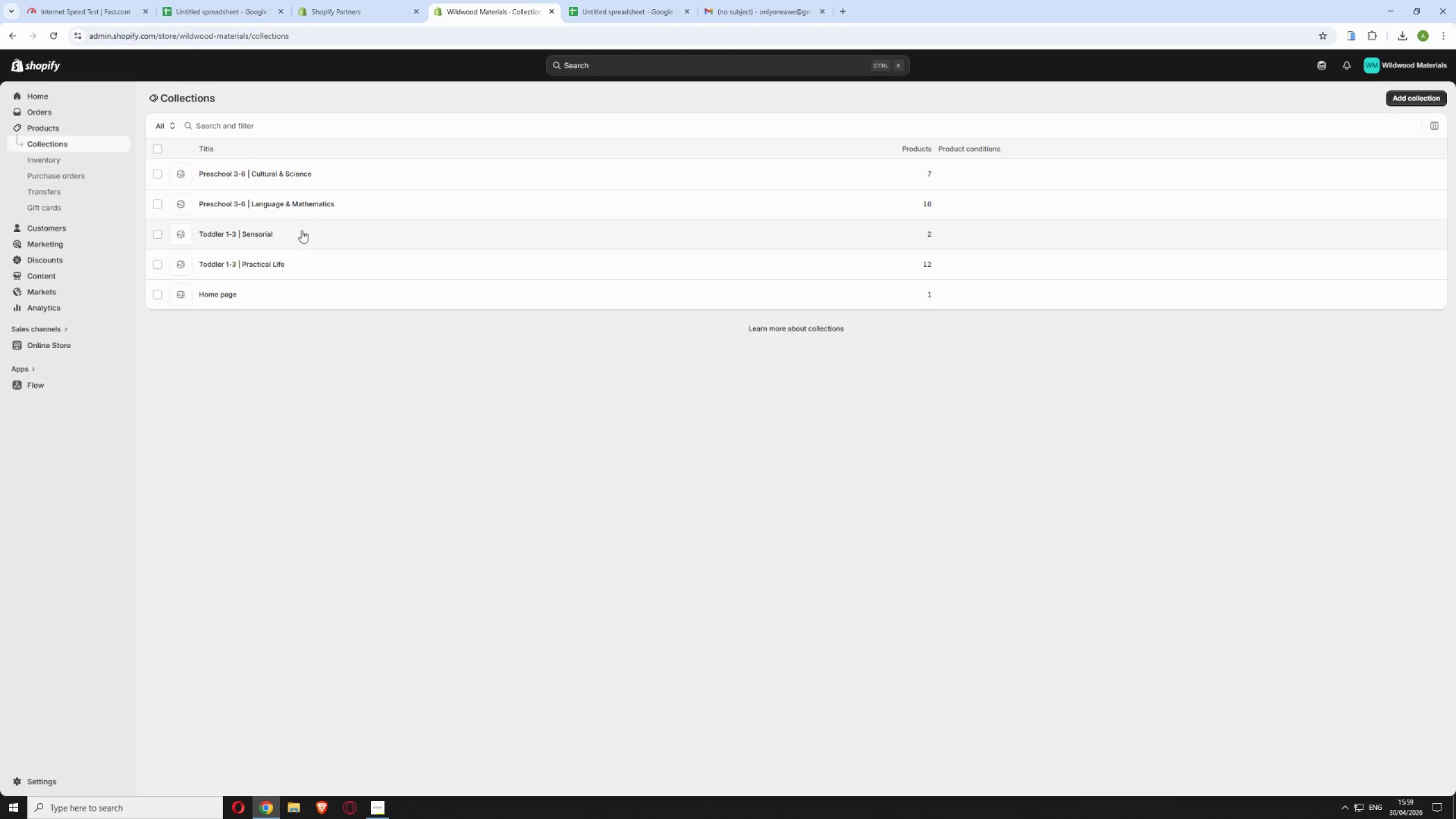 
left_click([379, 173])
 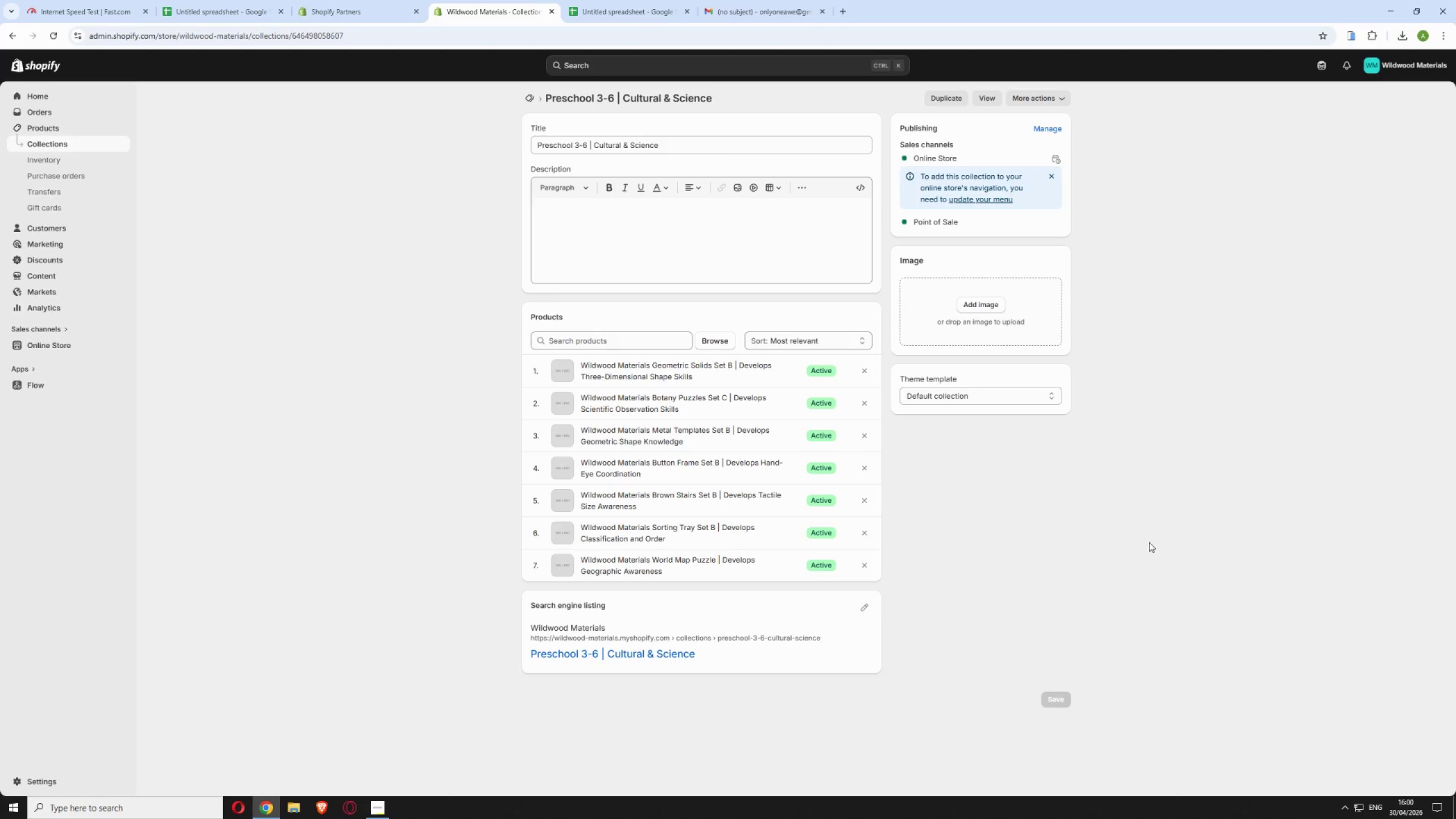 
wait(47.2)
 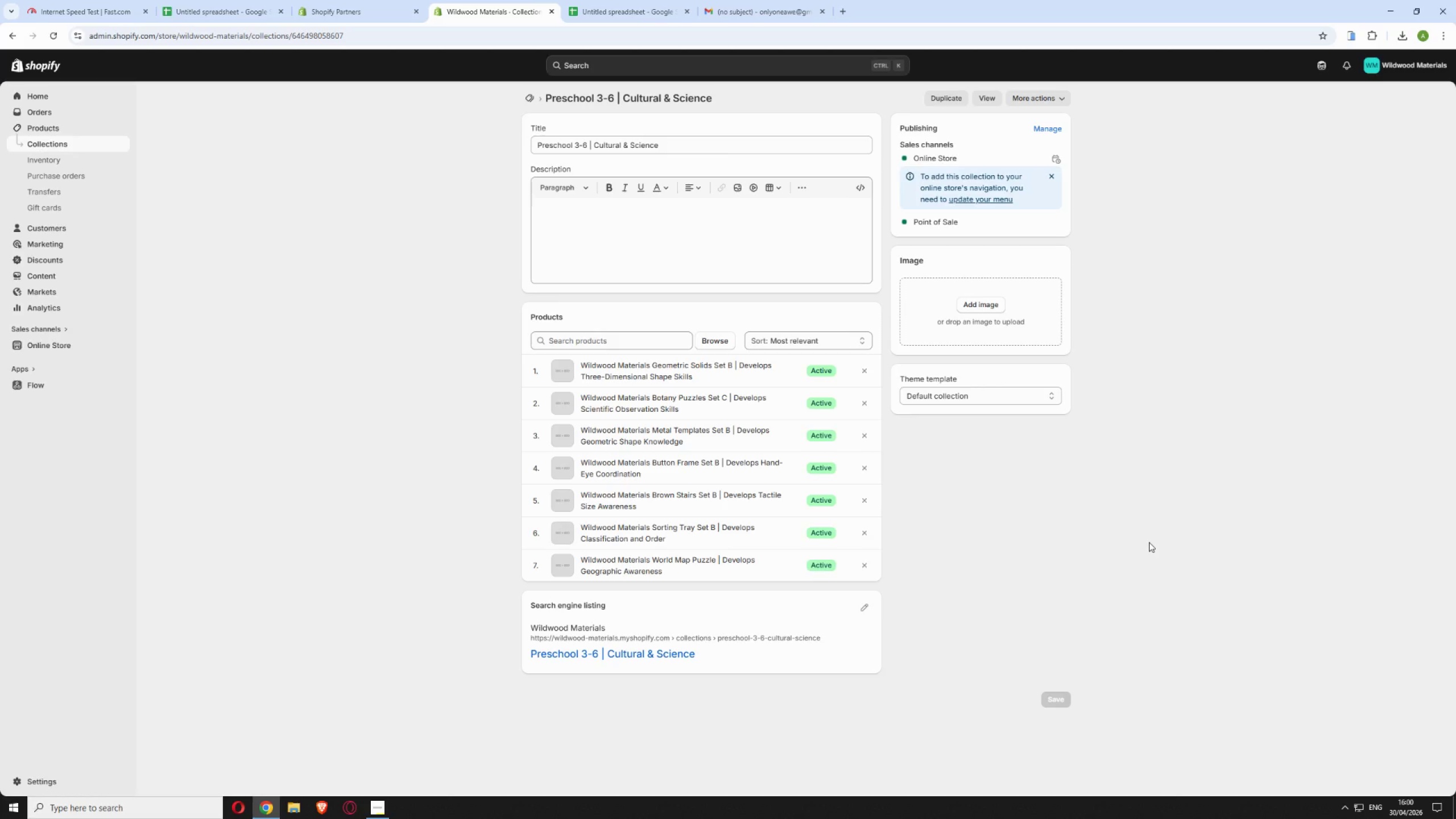 
left_click([713, 342])
 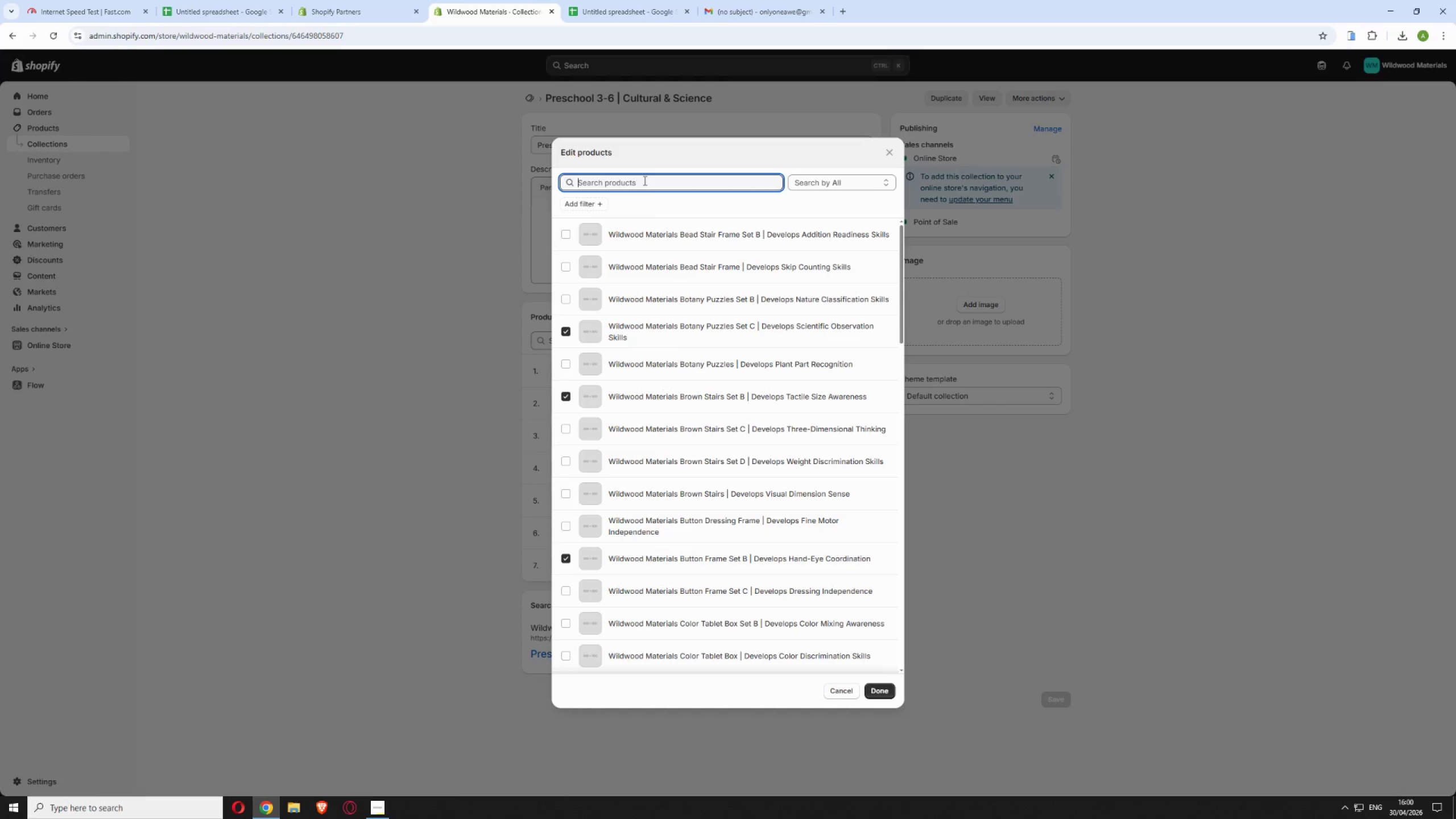 
left_click([644, 180])
 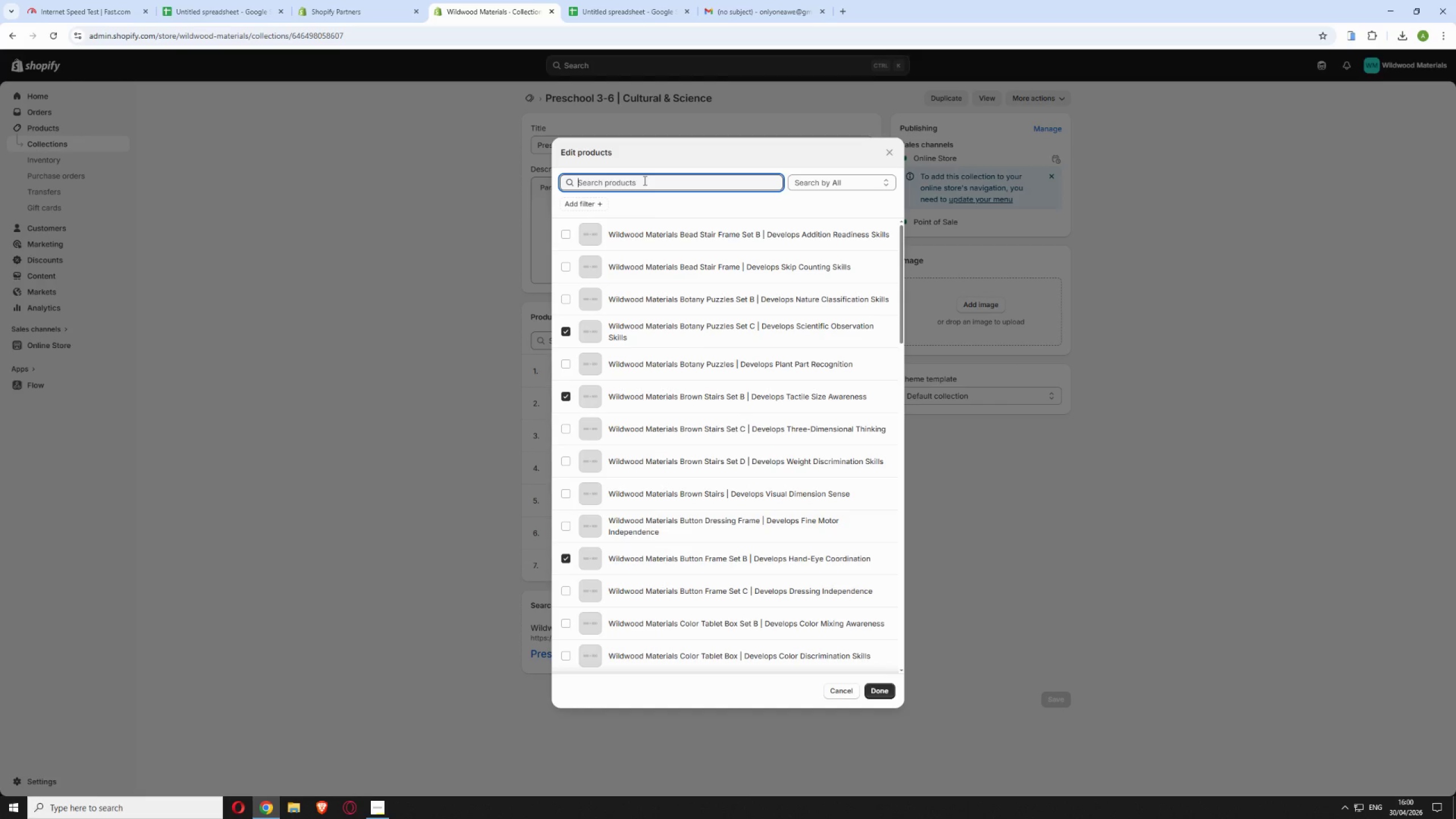 
type(botany)
 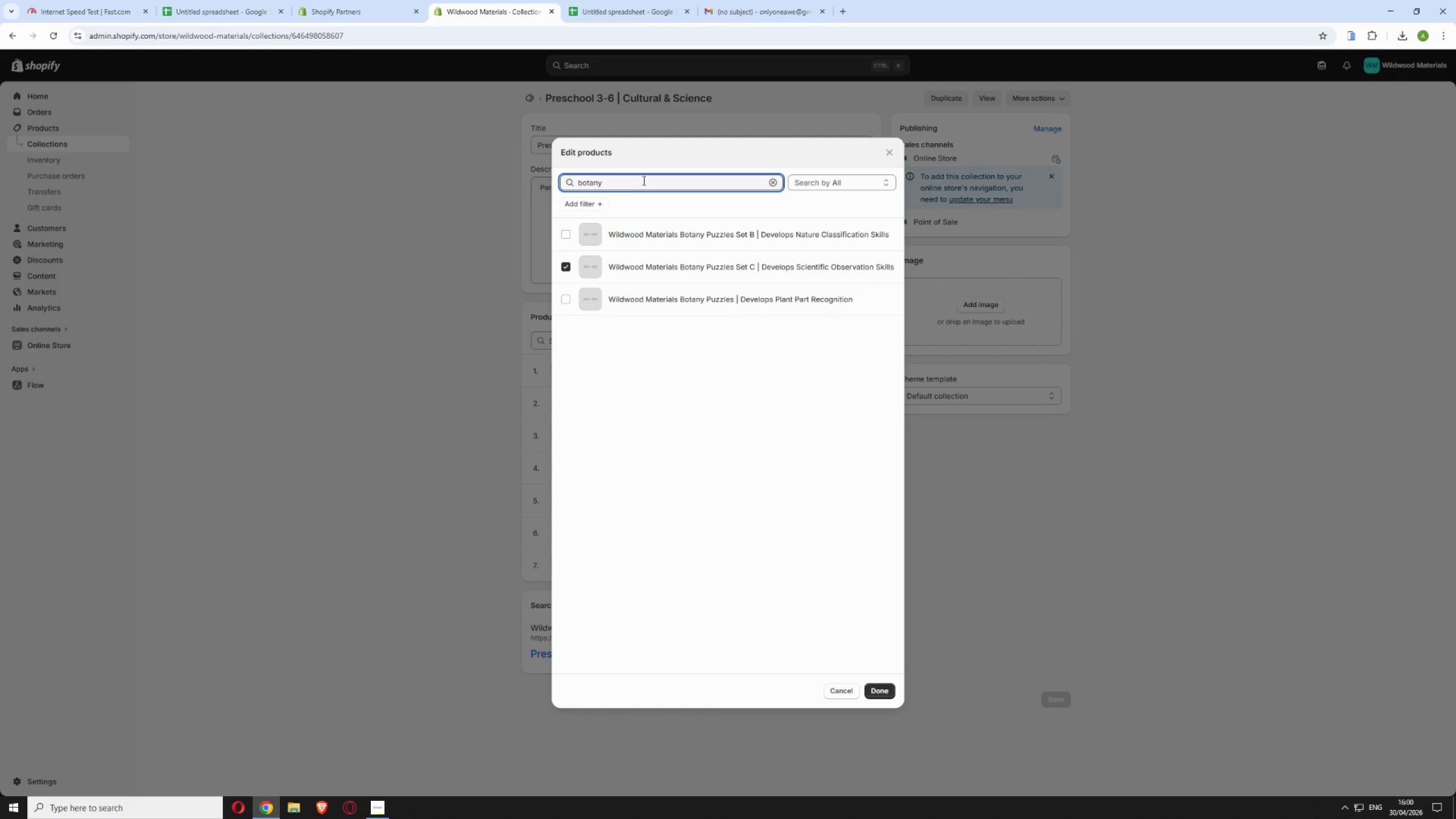 
wait(7.66)
 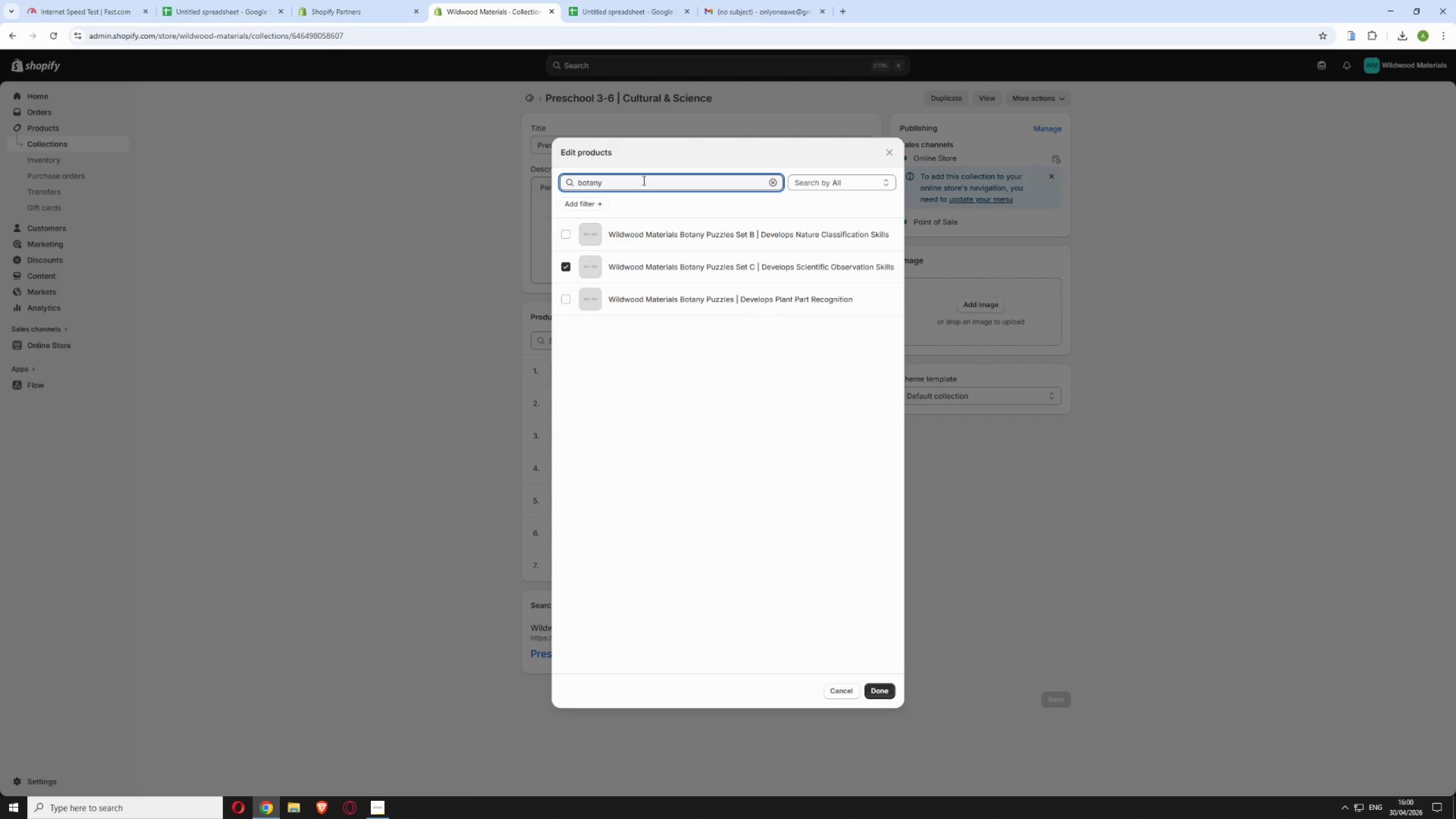 
left_click([623, 302])
 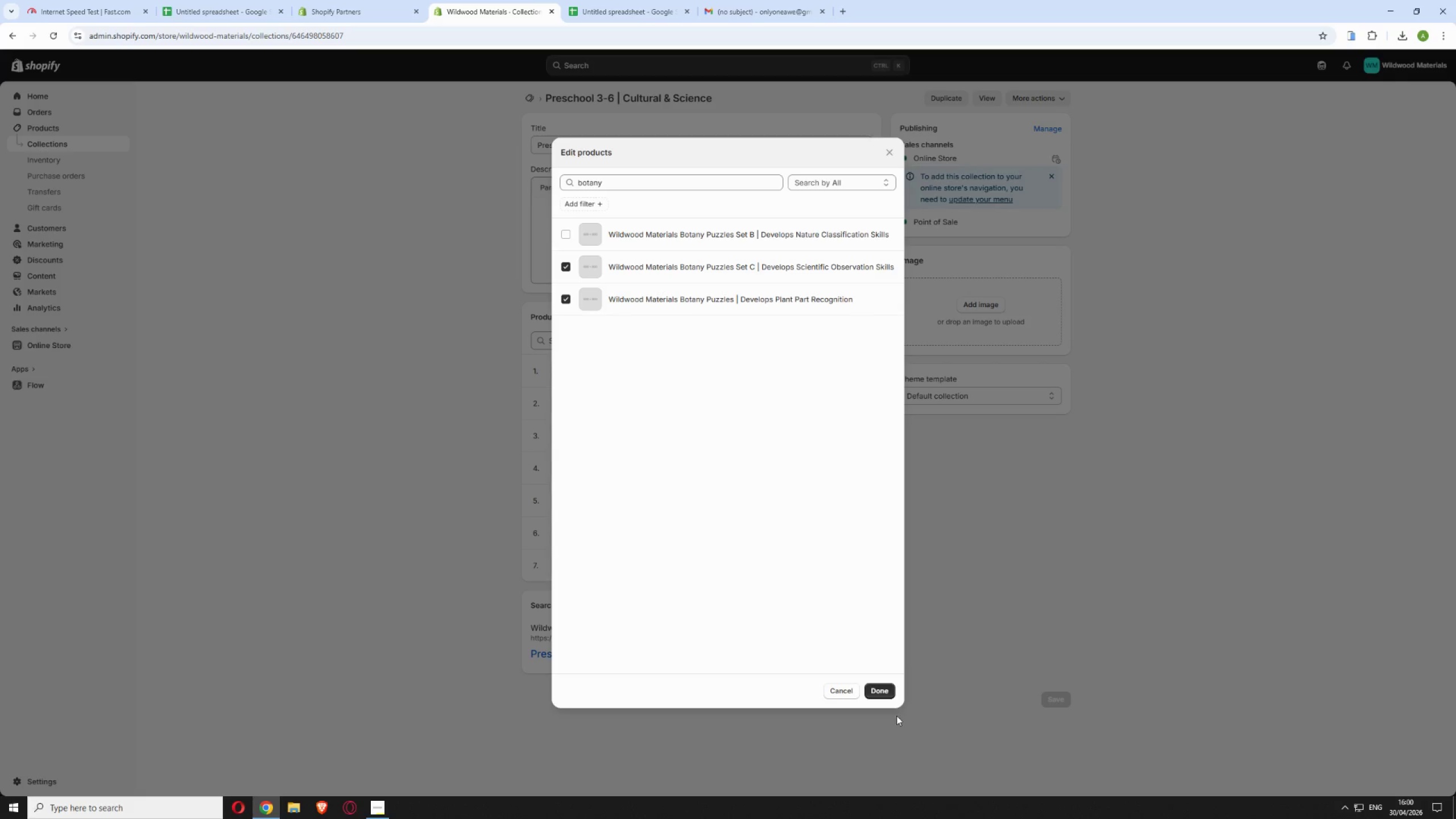 
left_click([888, 692])
 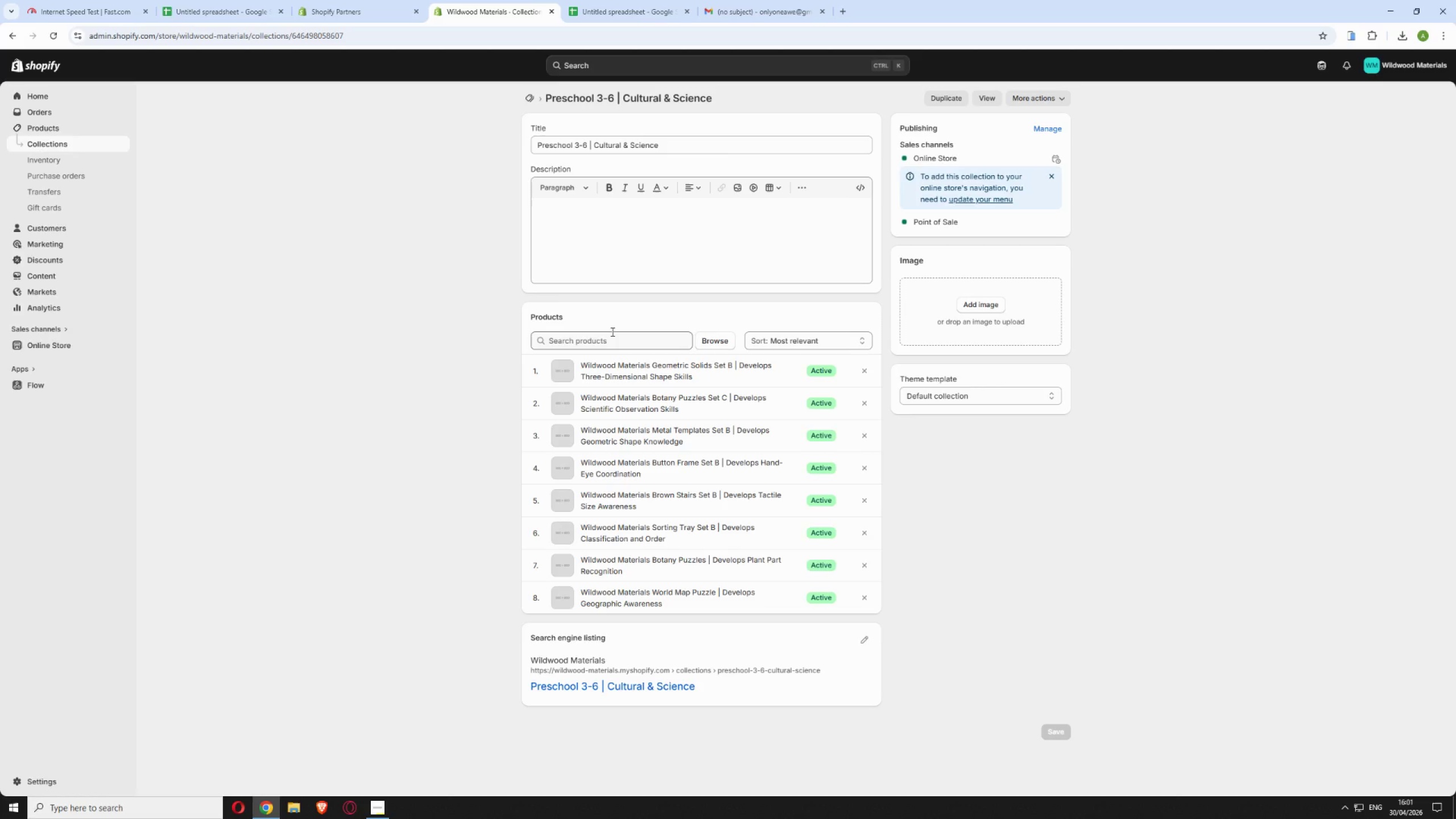 
wait(72.95)
 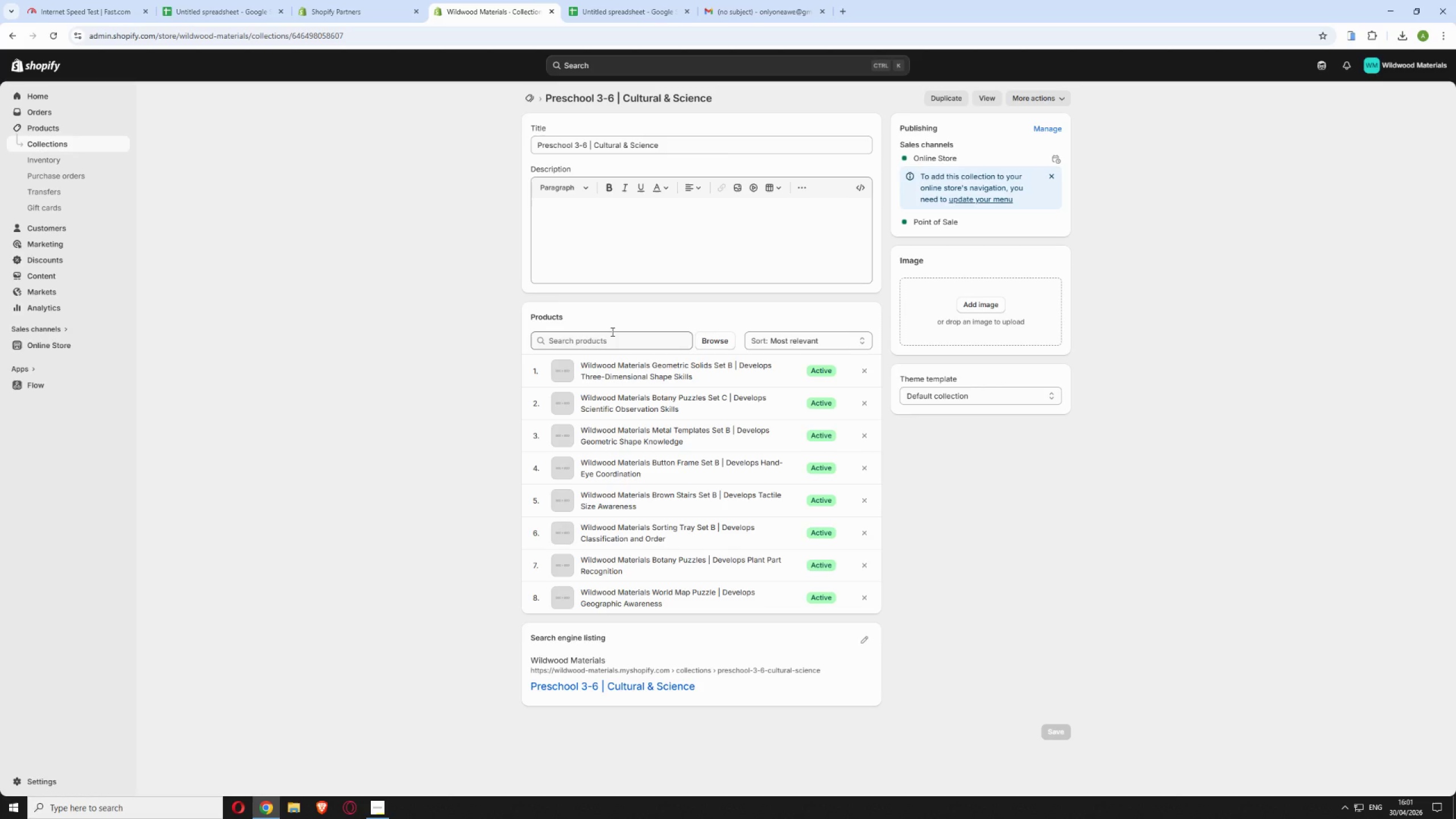 
left_click([52, 129])
 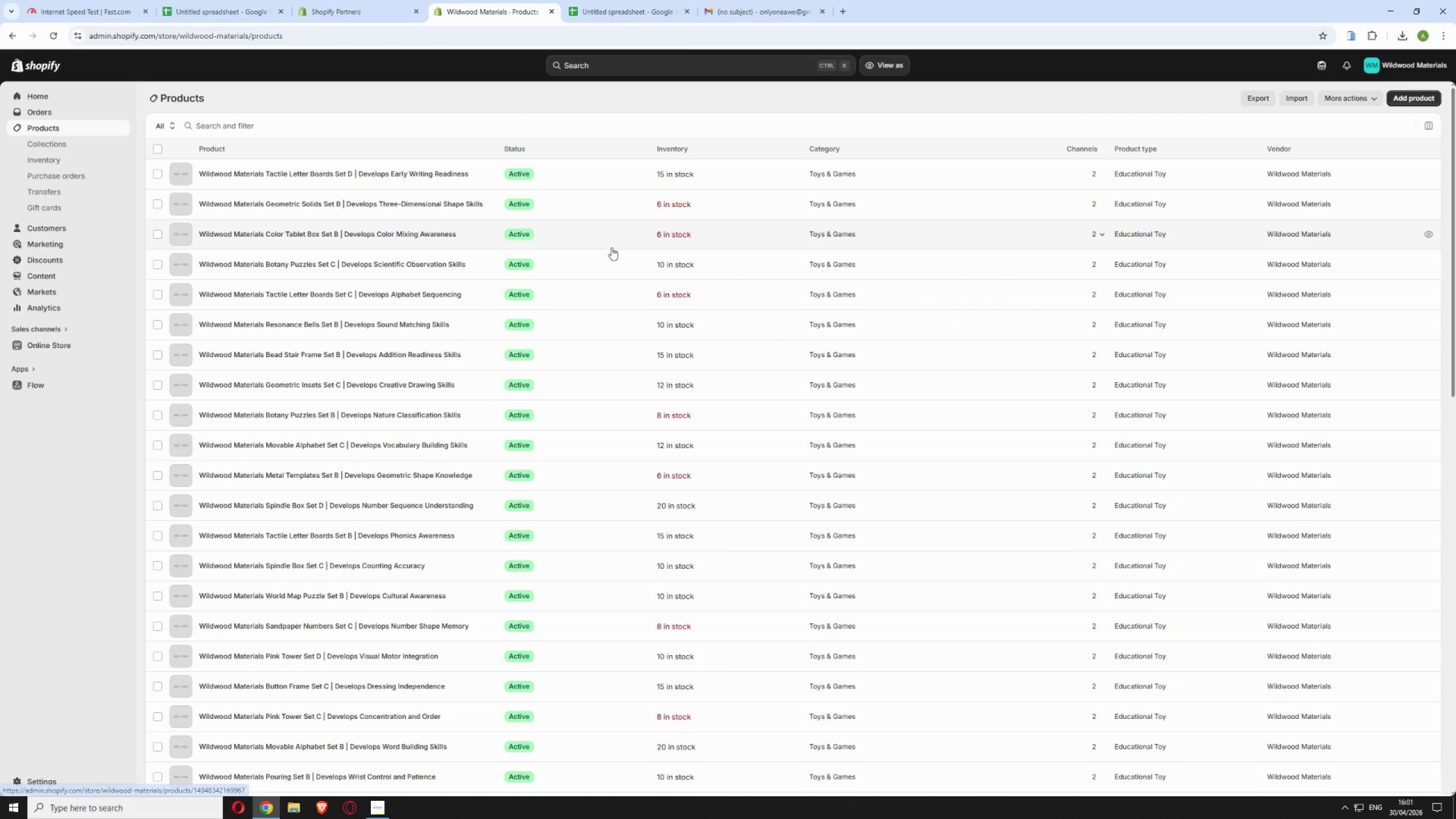 
left_click([243, 123])
 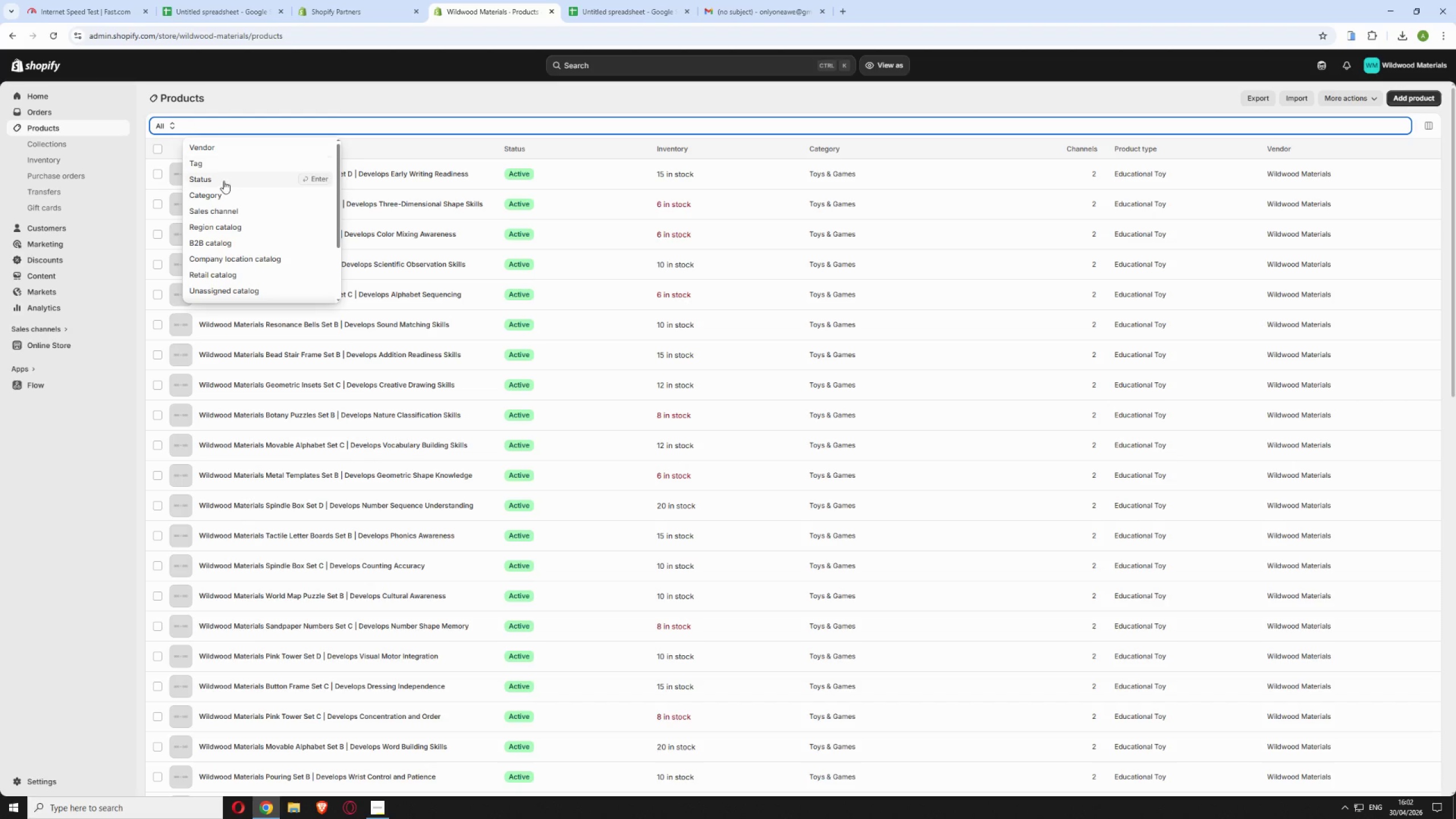 
scroll: coordinate [239, 266], scroll_direction: down, amount: 3.0
 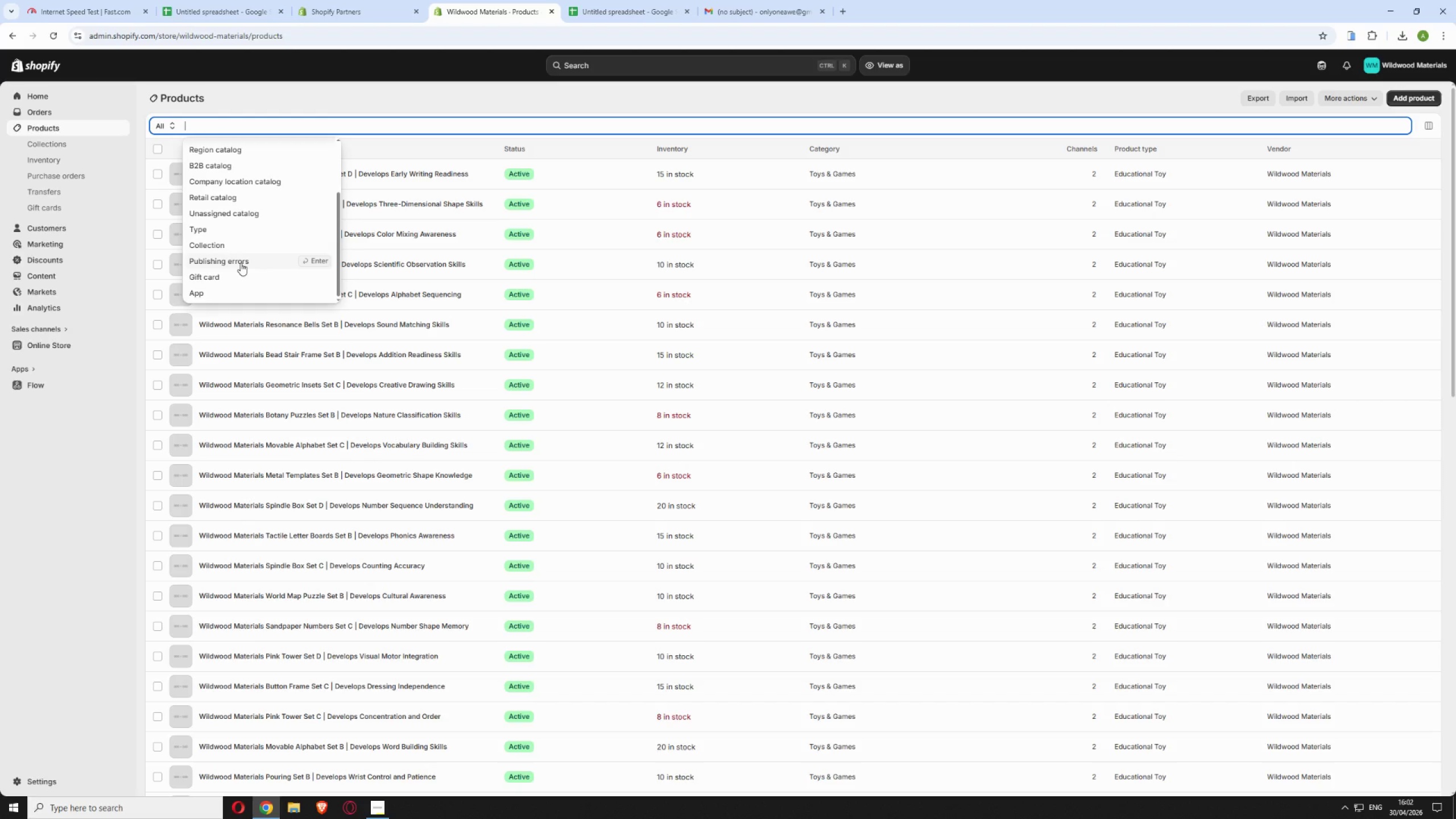 
scroll: coordinate [241, 259], scroll_direction: up, amount: 3.0
 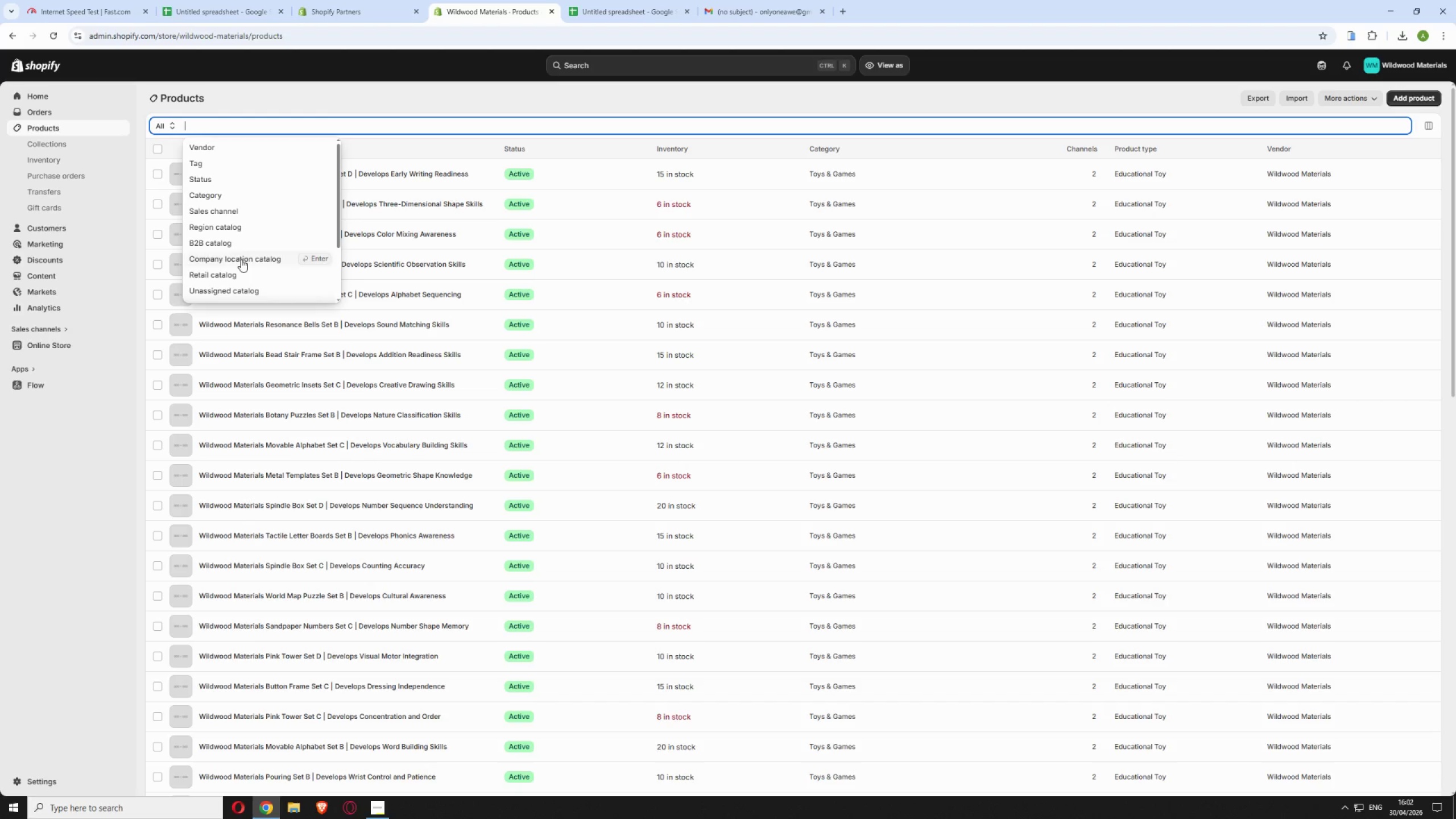 
scroll: coordinate [242, 262], scroll_direction: down, amount: 1.0
 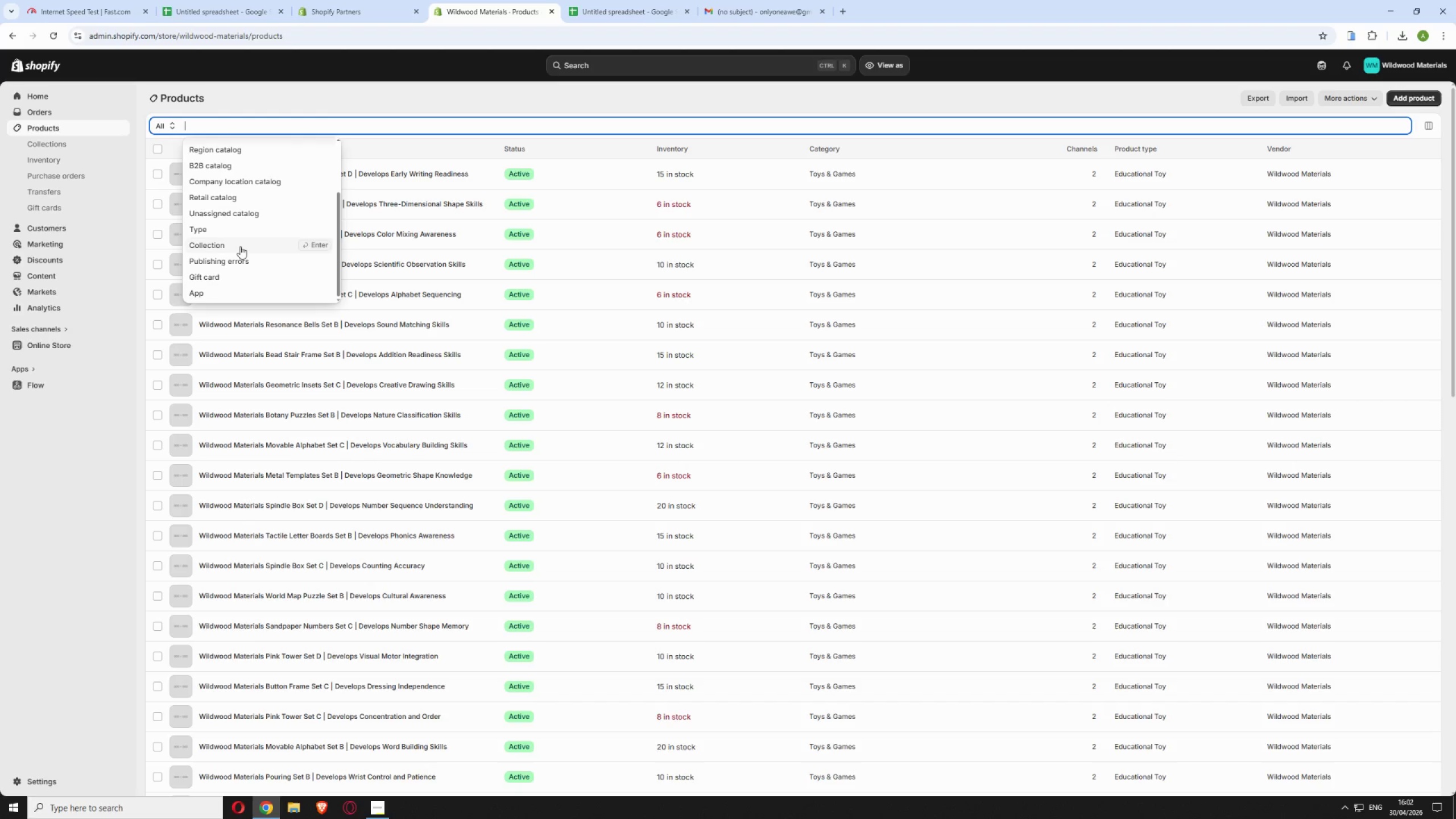 
left_click([240, 246])
 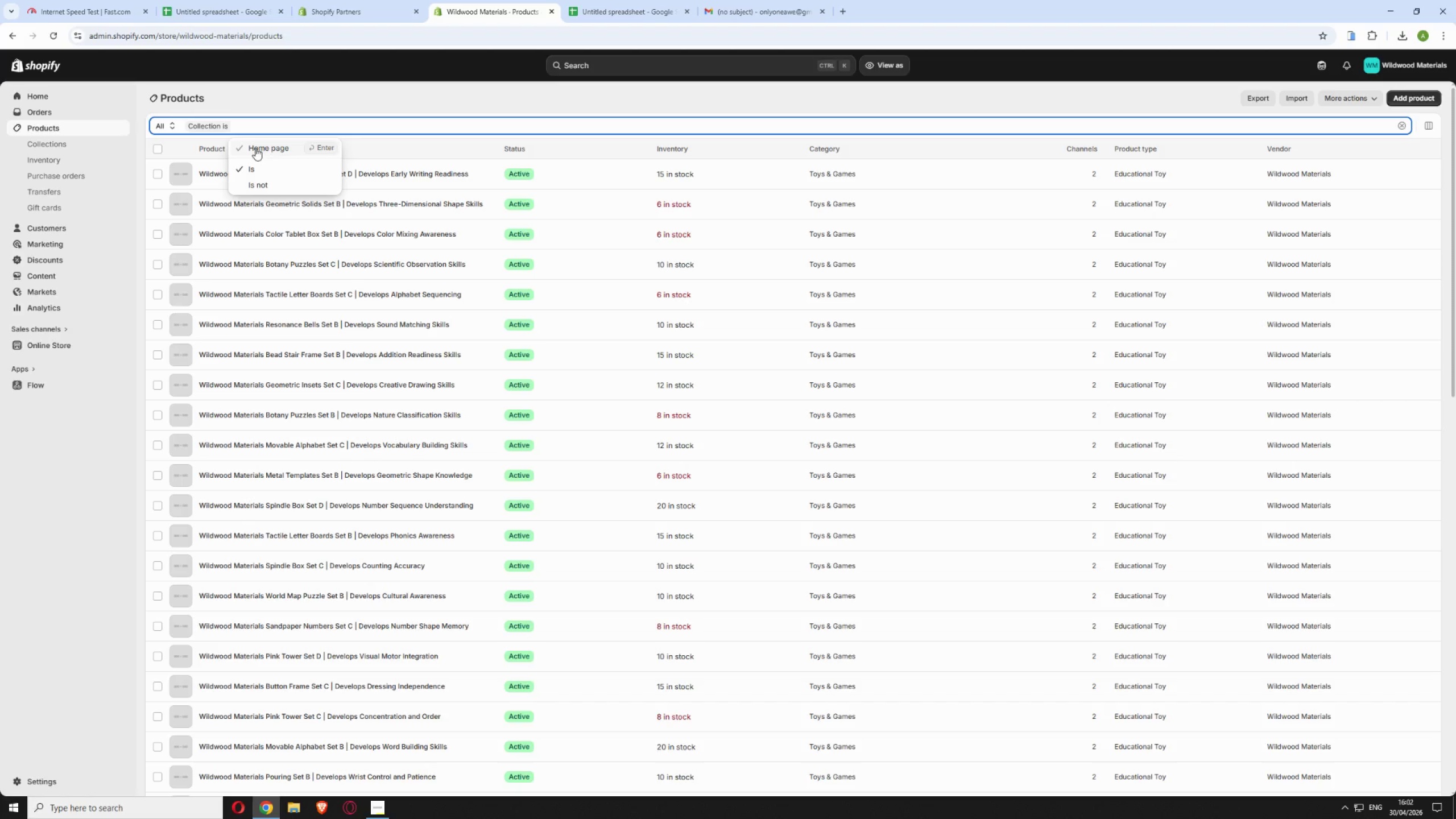 
left_click([242, 149])
 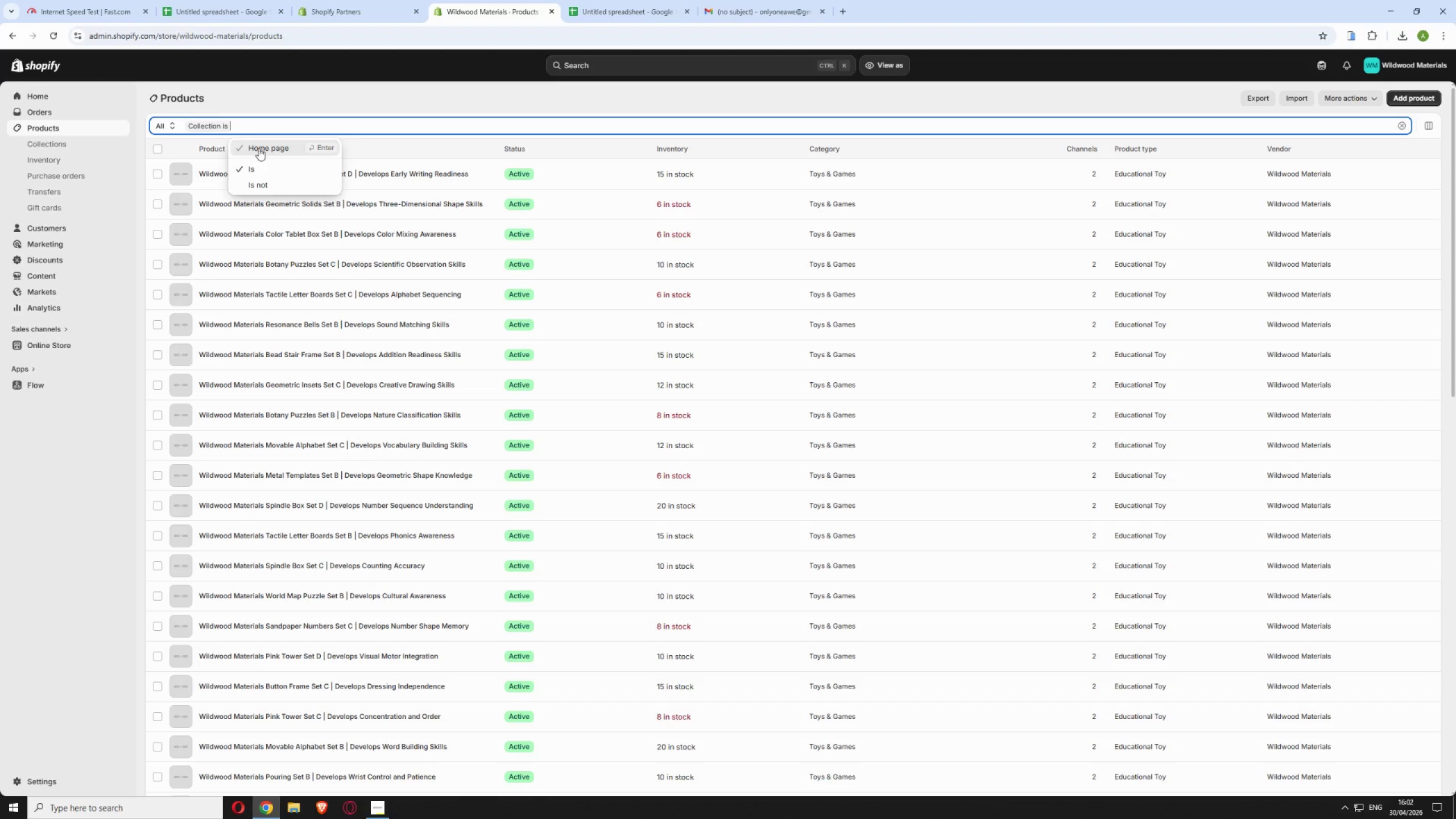 
mouse_move([274, 137])
 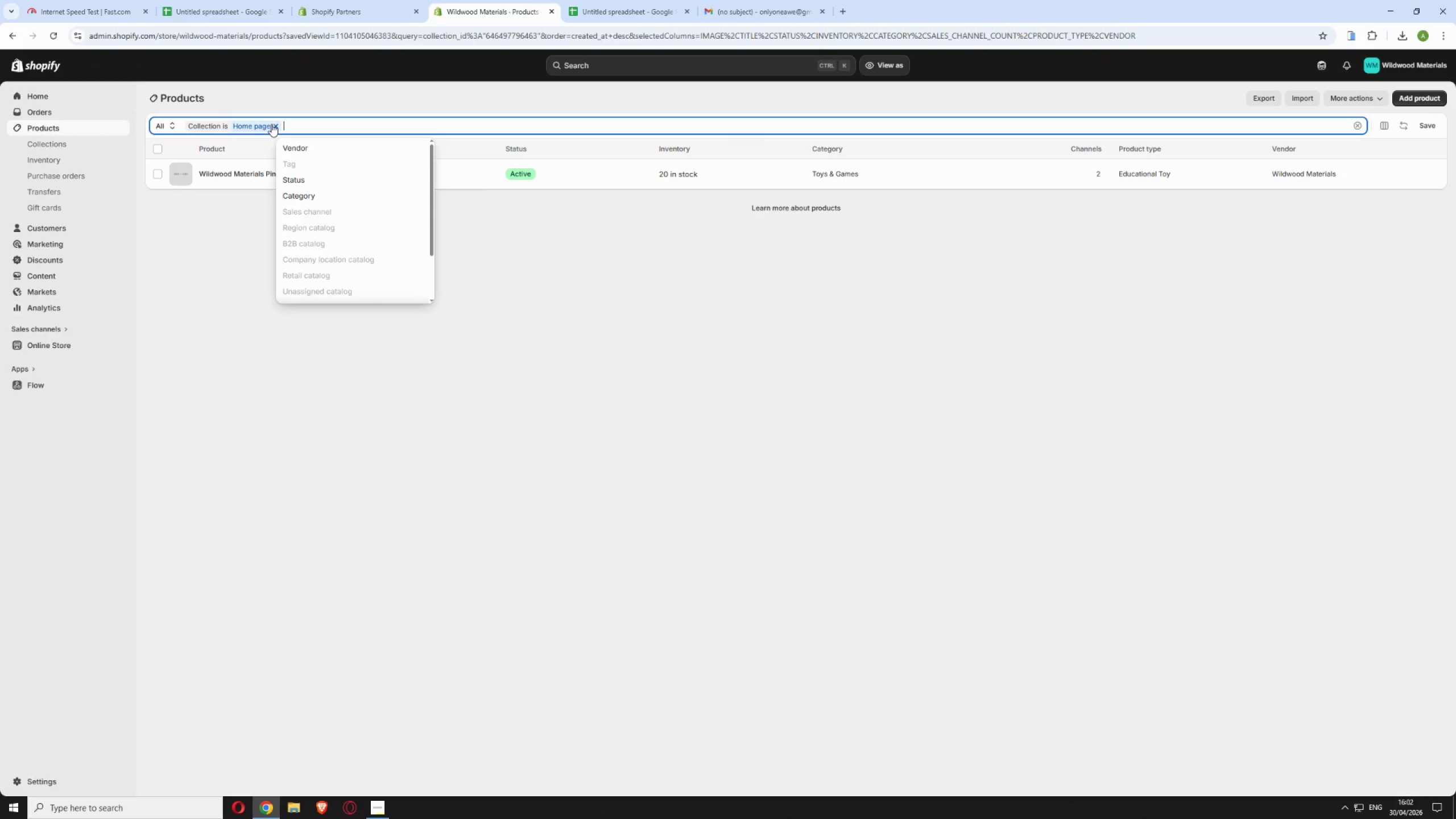 
left_click([275, 125])
 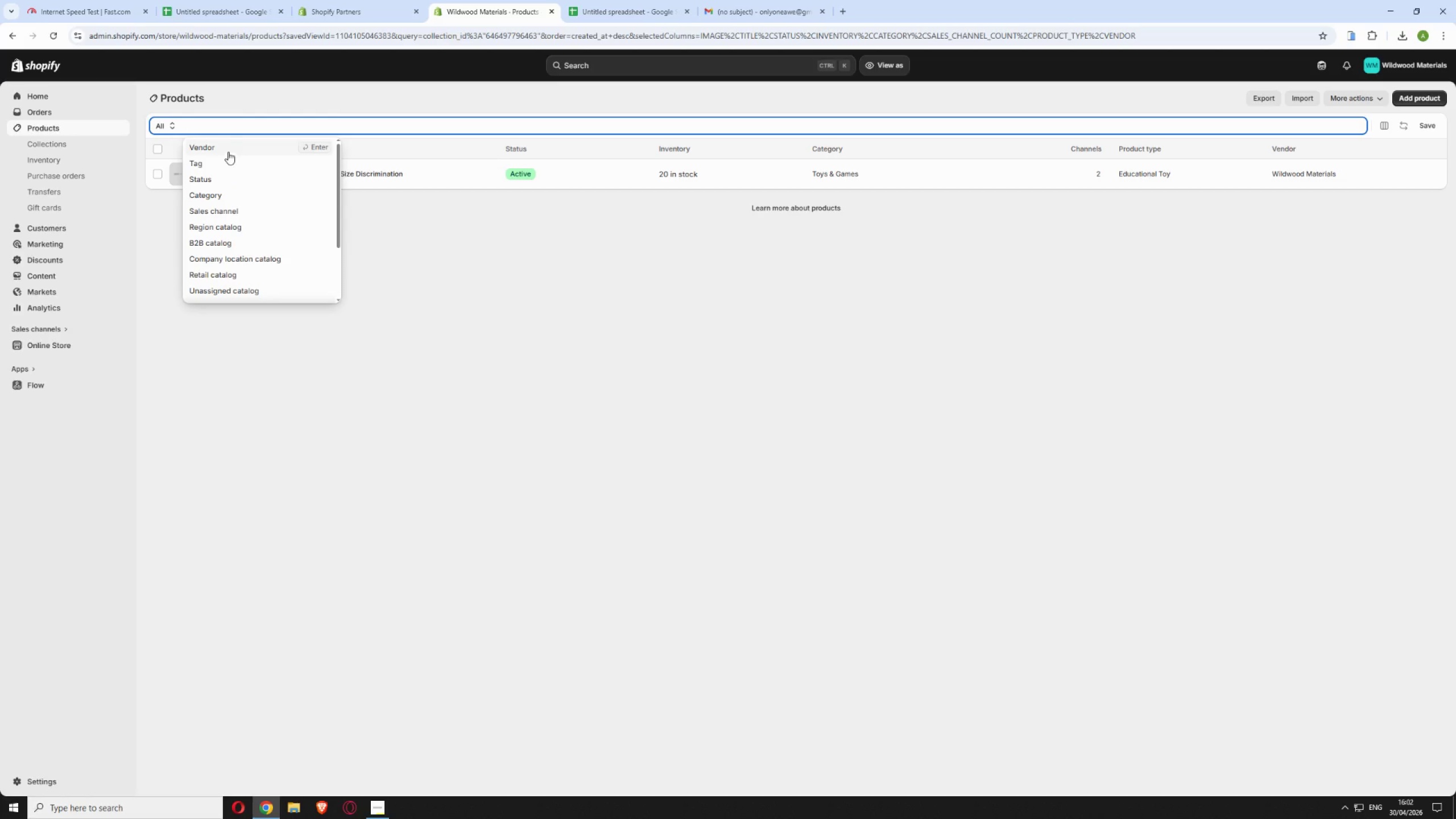 
left_click([609, 353])
 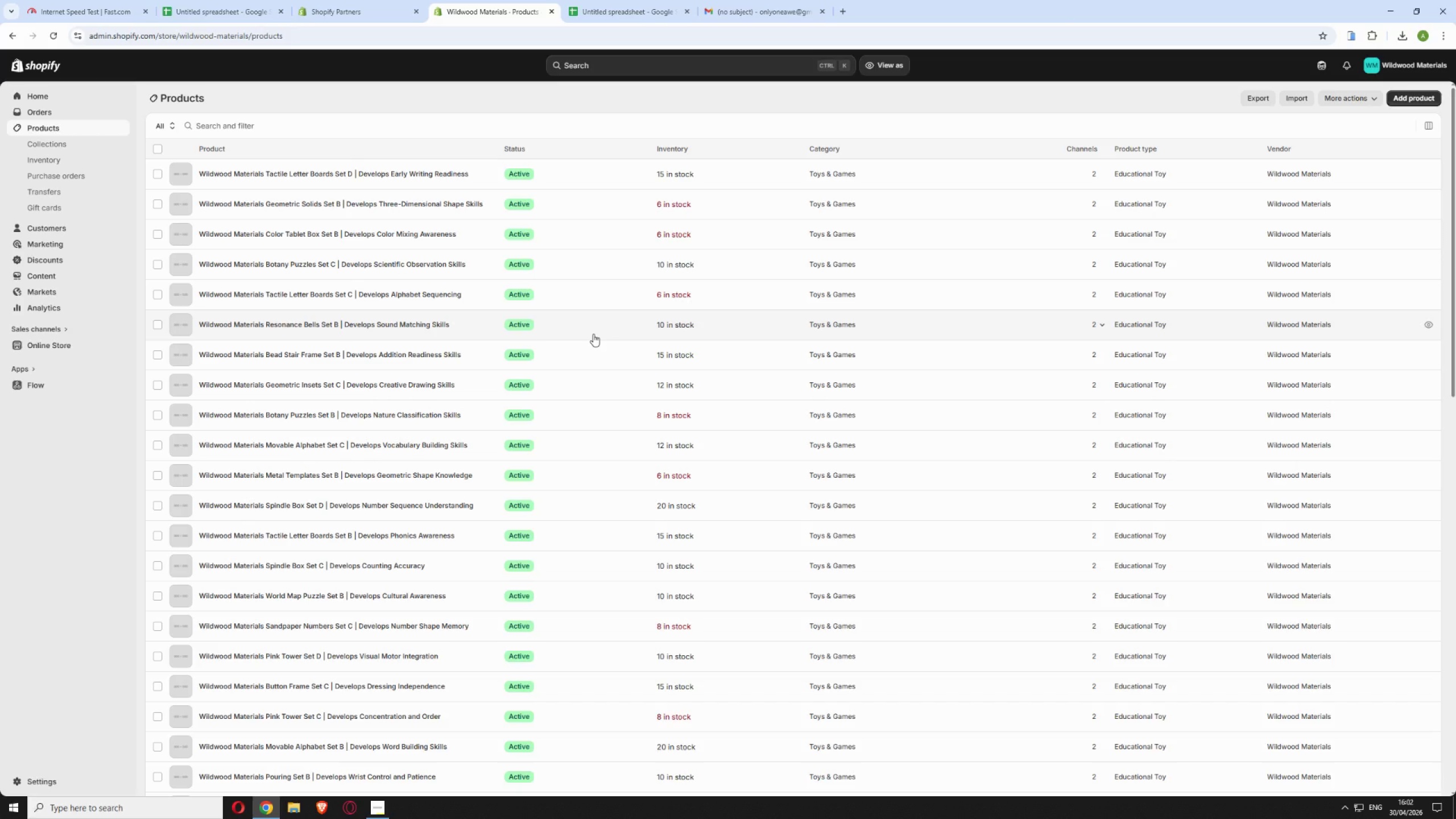 
wait(16.67)
 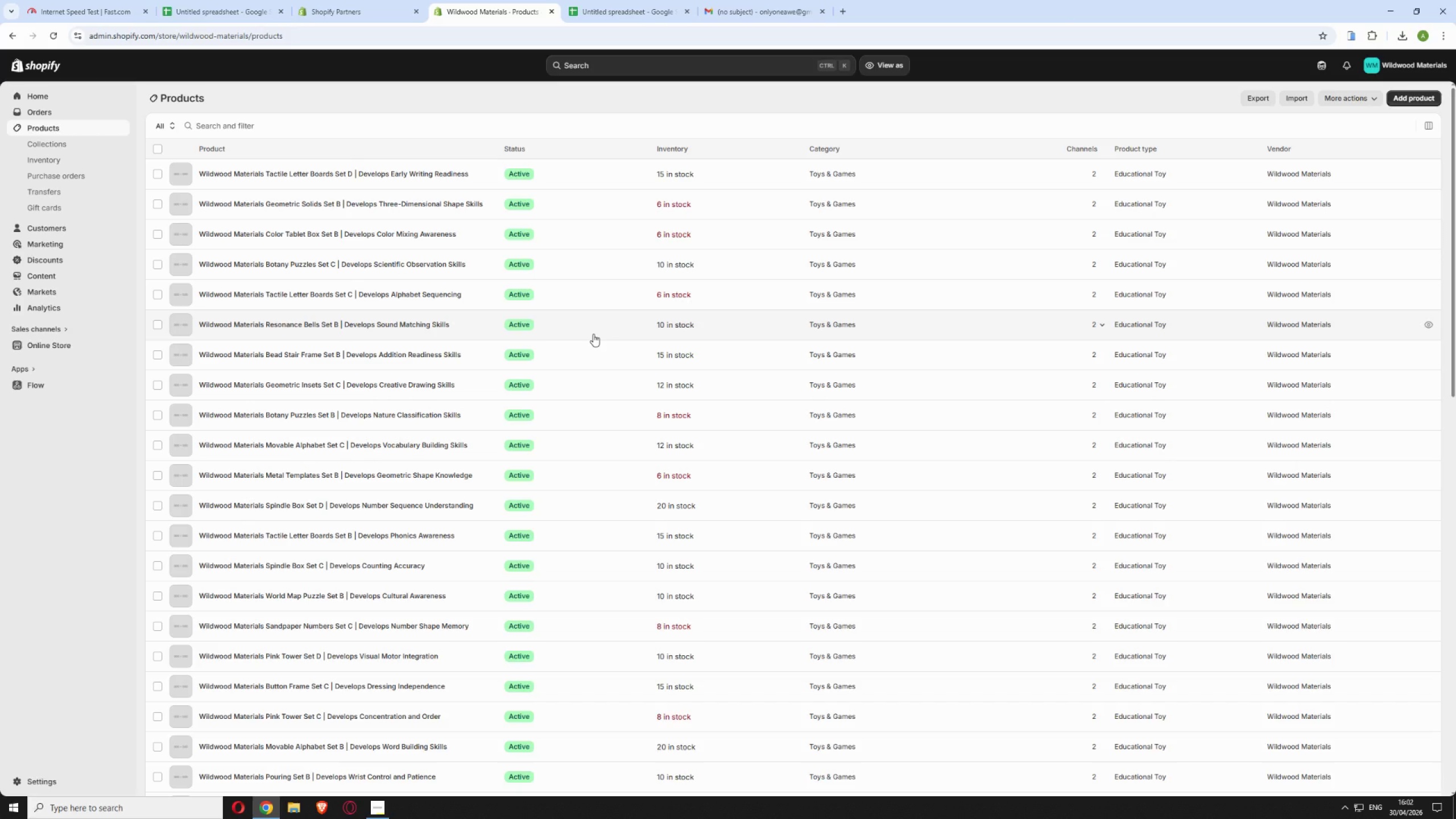 
scroll: coordinate [899, 478], scroll_direction: down, amount: 23.0
 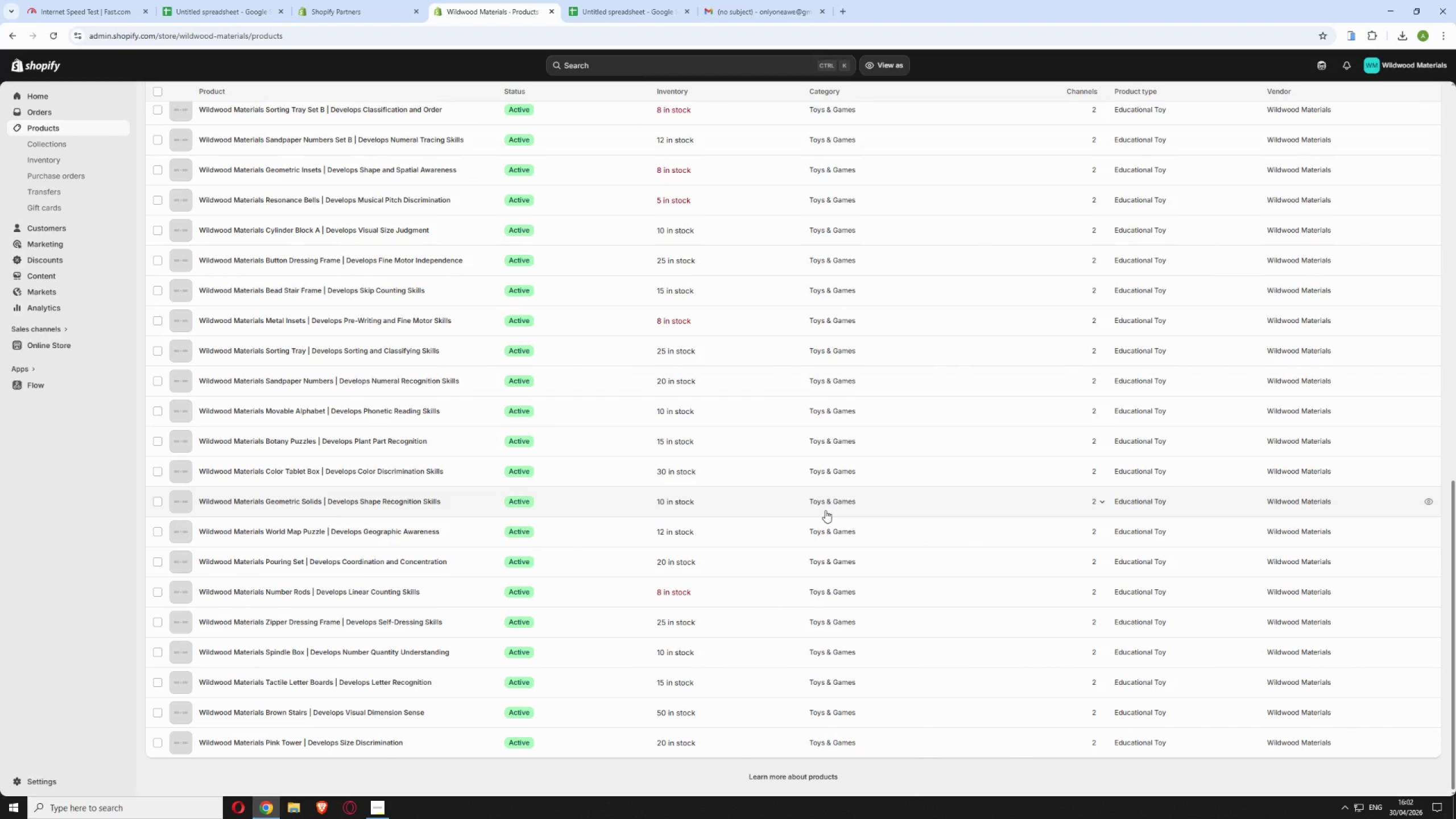 
scroll: coordinate [717, 503], scroll_direction: up, amount: 33.0
 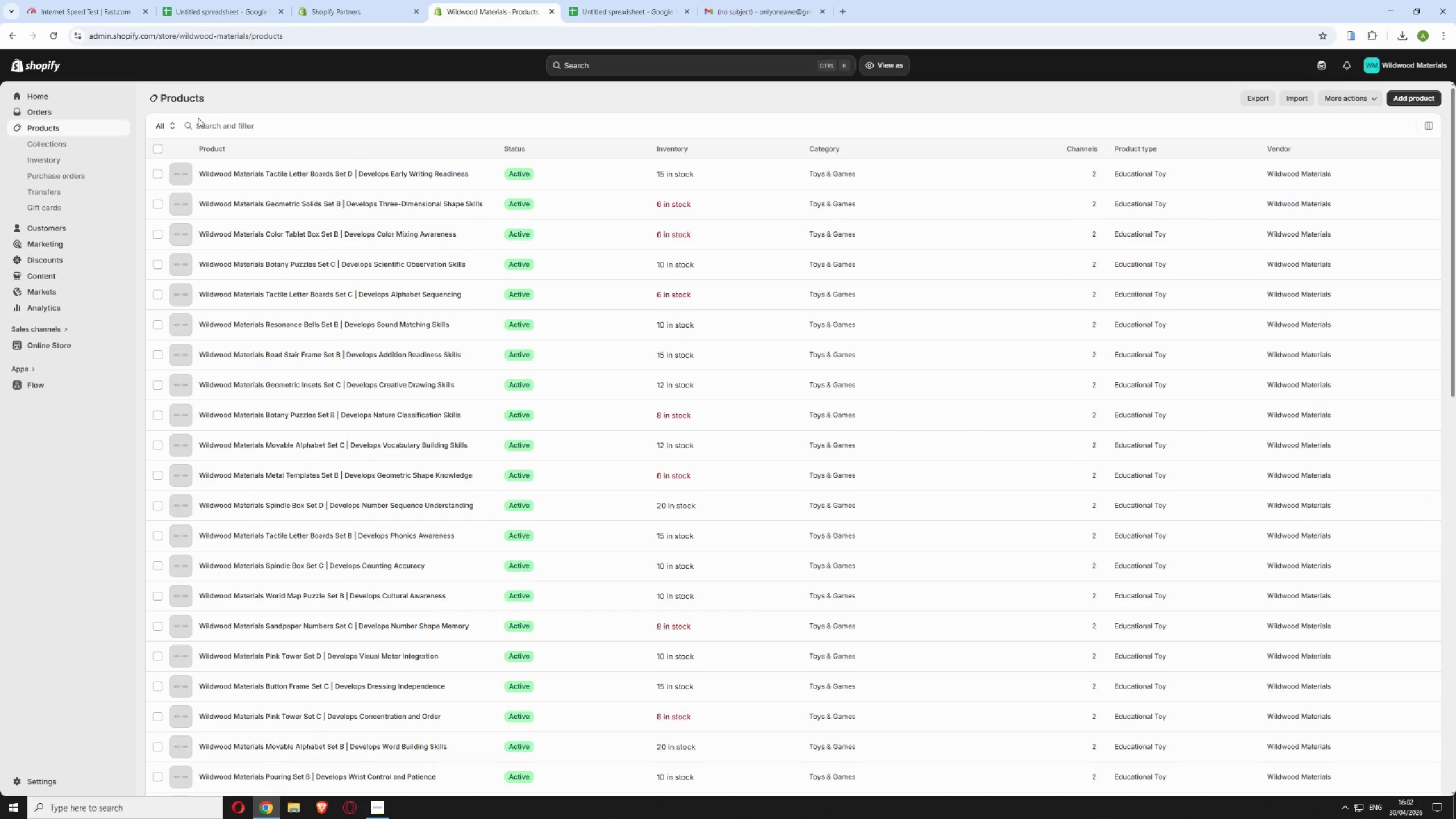 
left_click([218, 118])
 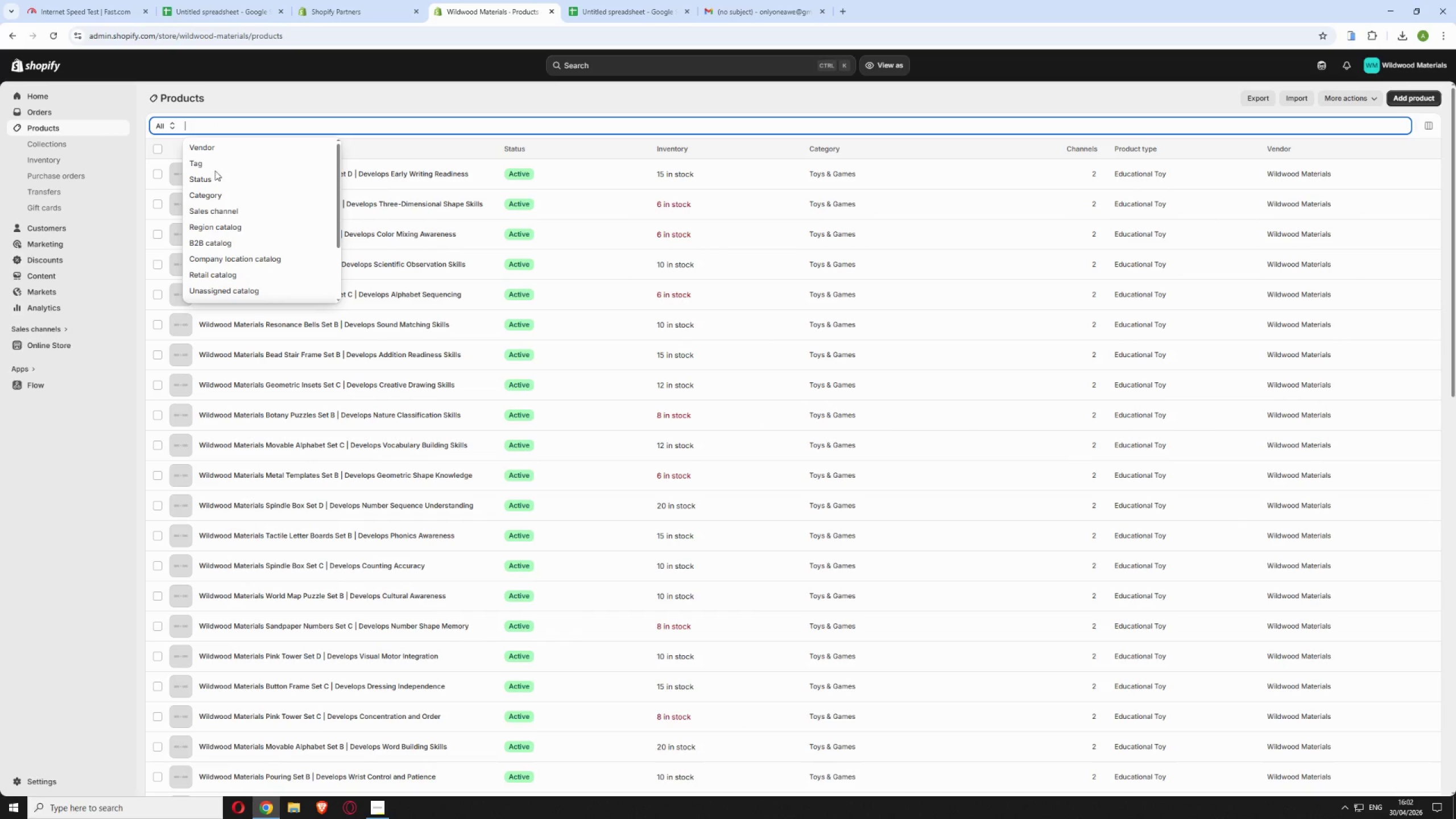 
scroll: coordinate [243, 235], scroll_direction: down, amount: 2.0
 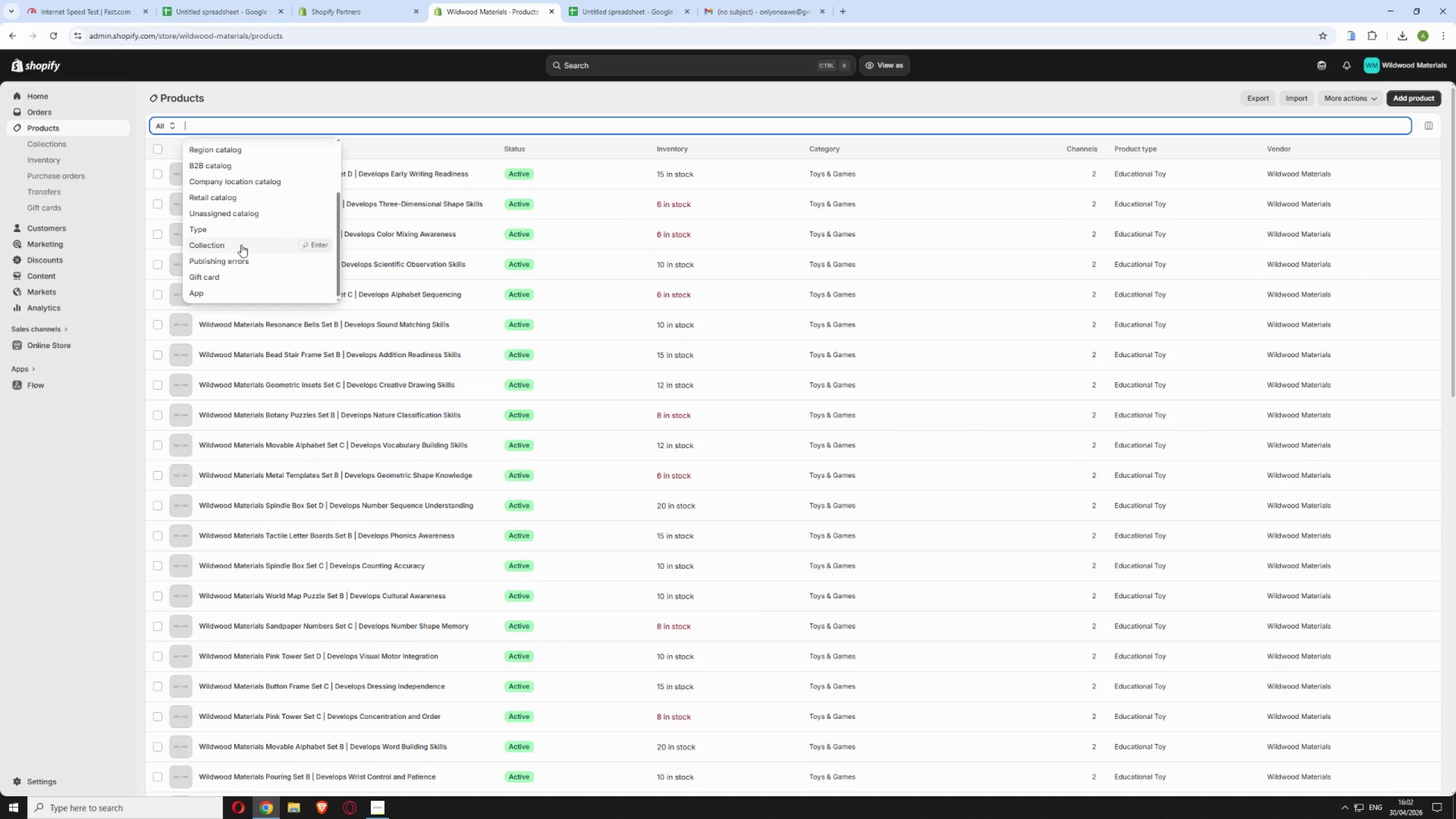 
left_click([241, 245])
 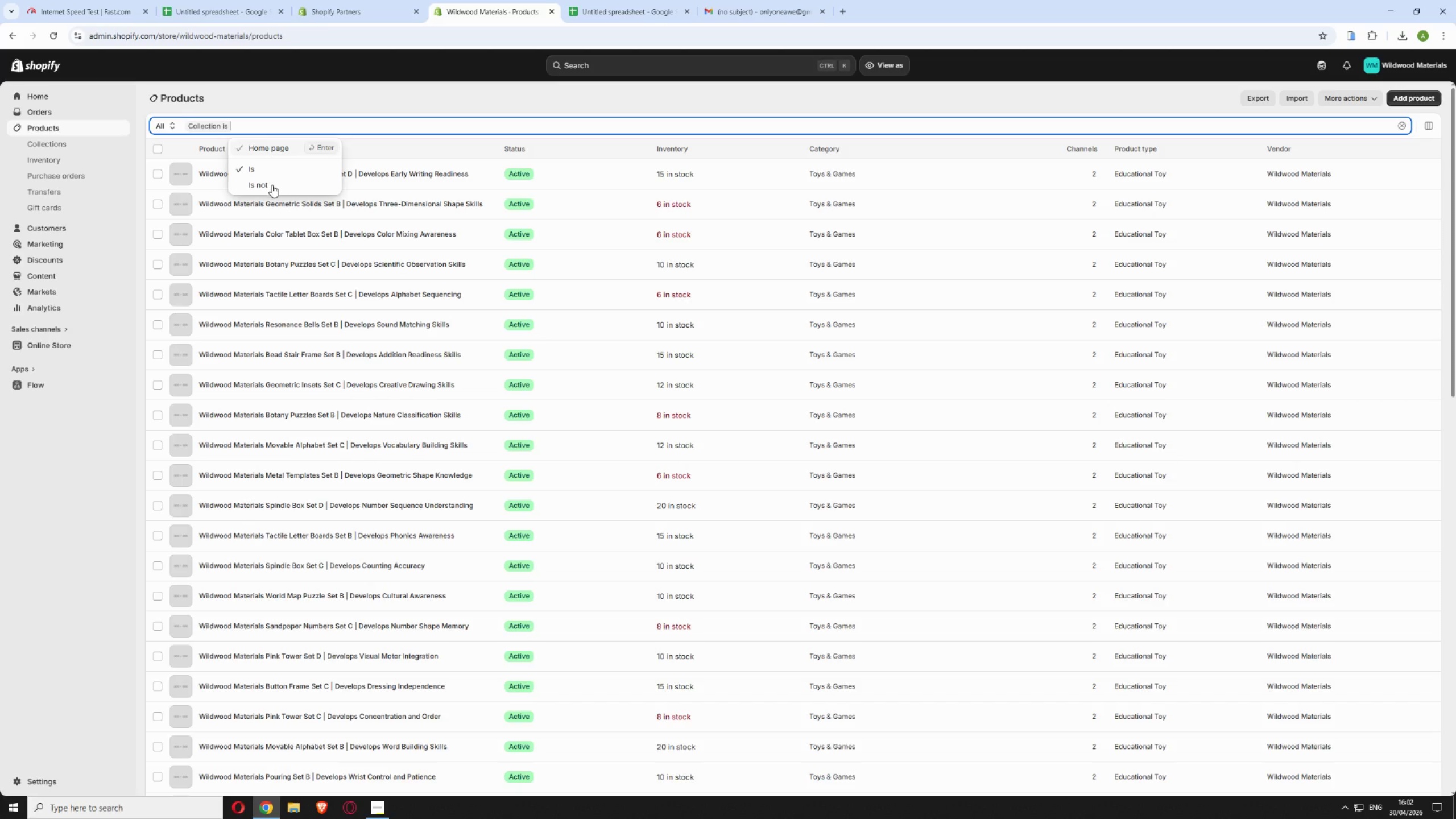 
left_click([263, 187])
 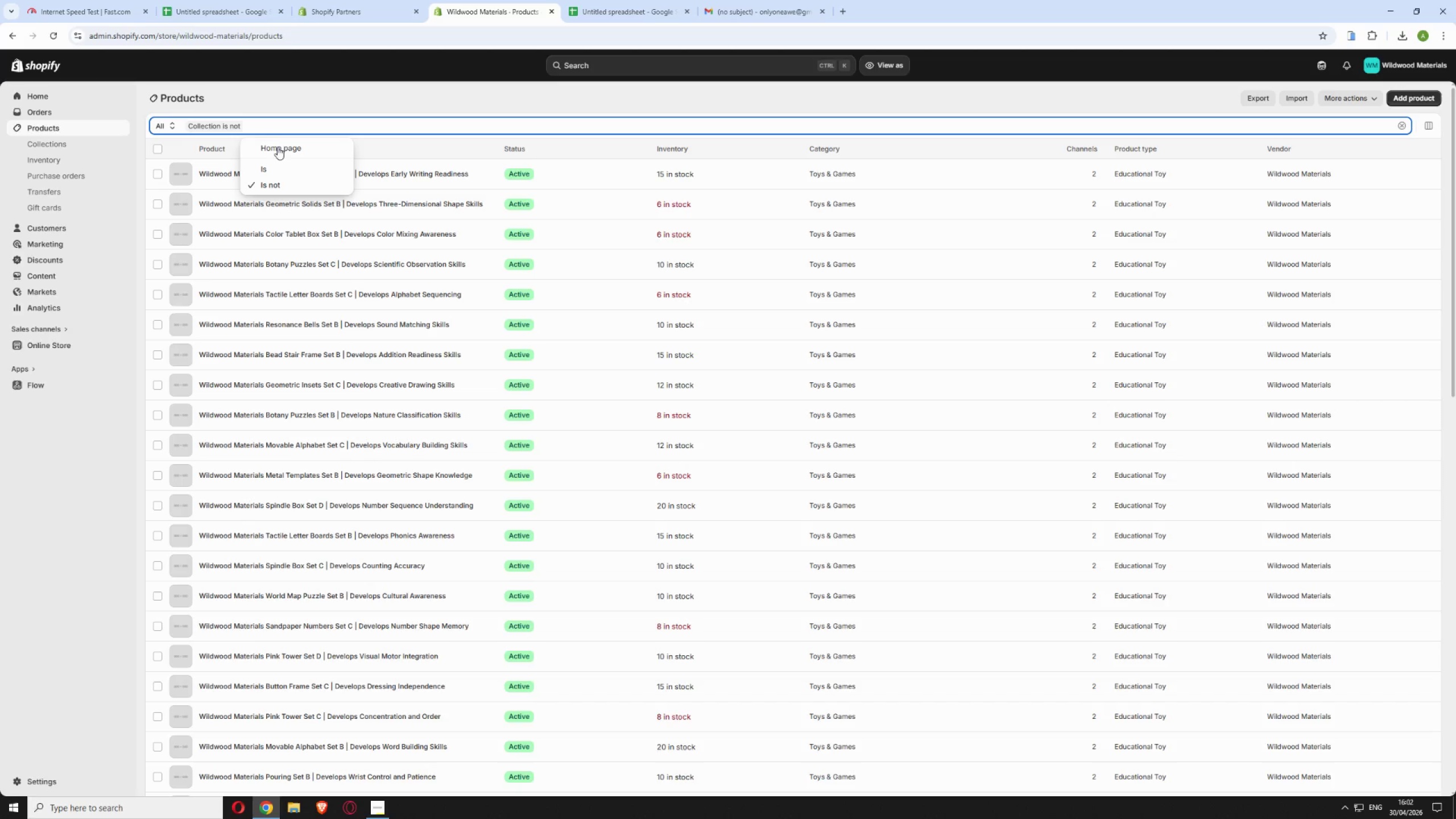 
left_click([287, 146])
 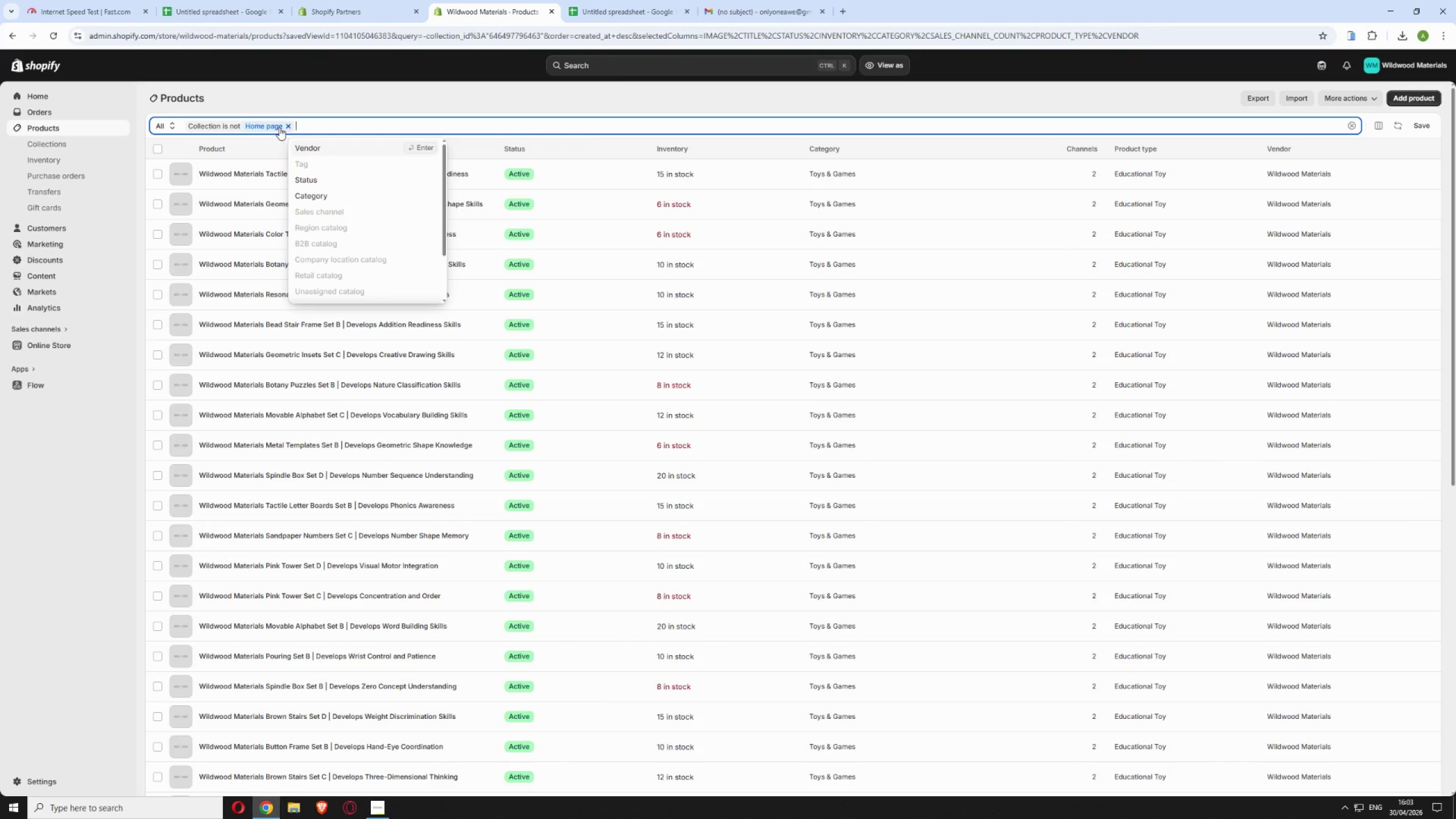 
wait(6.48)
 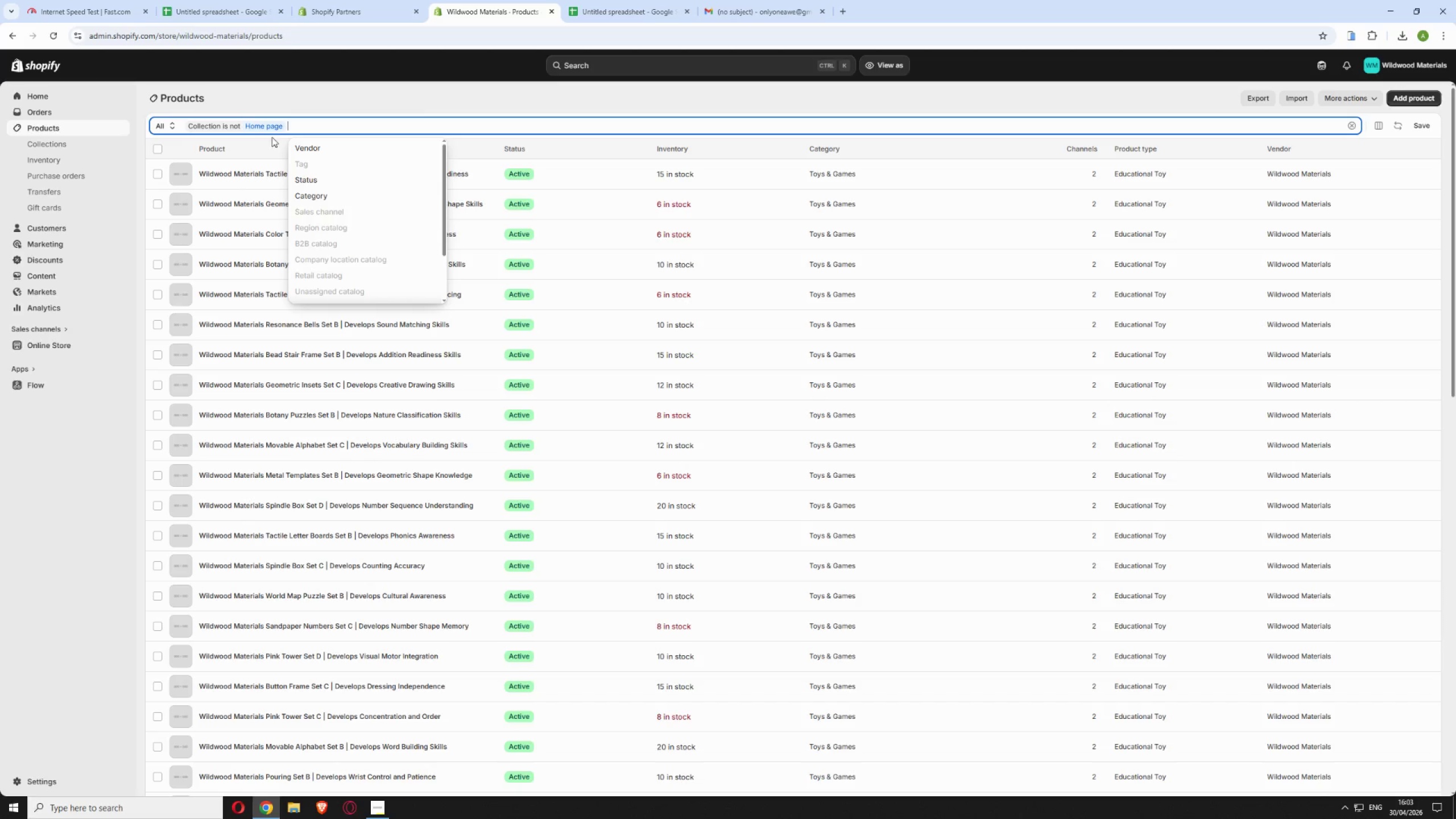 
left_click([288, 125])
 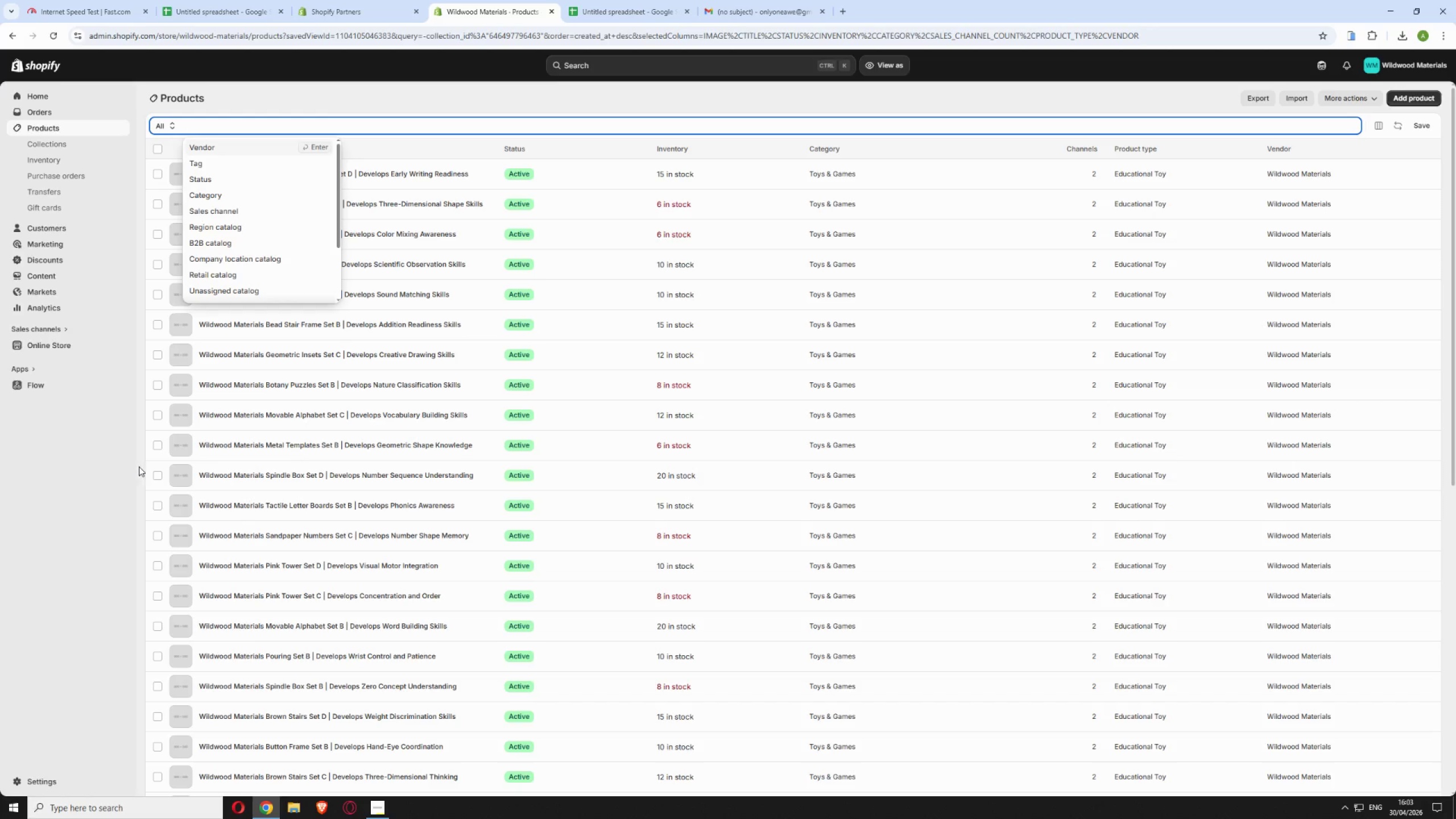 
wait(30.56)
 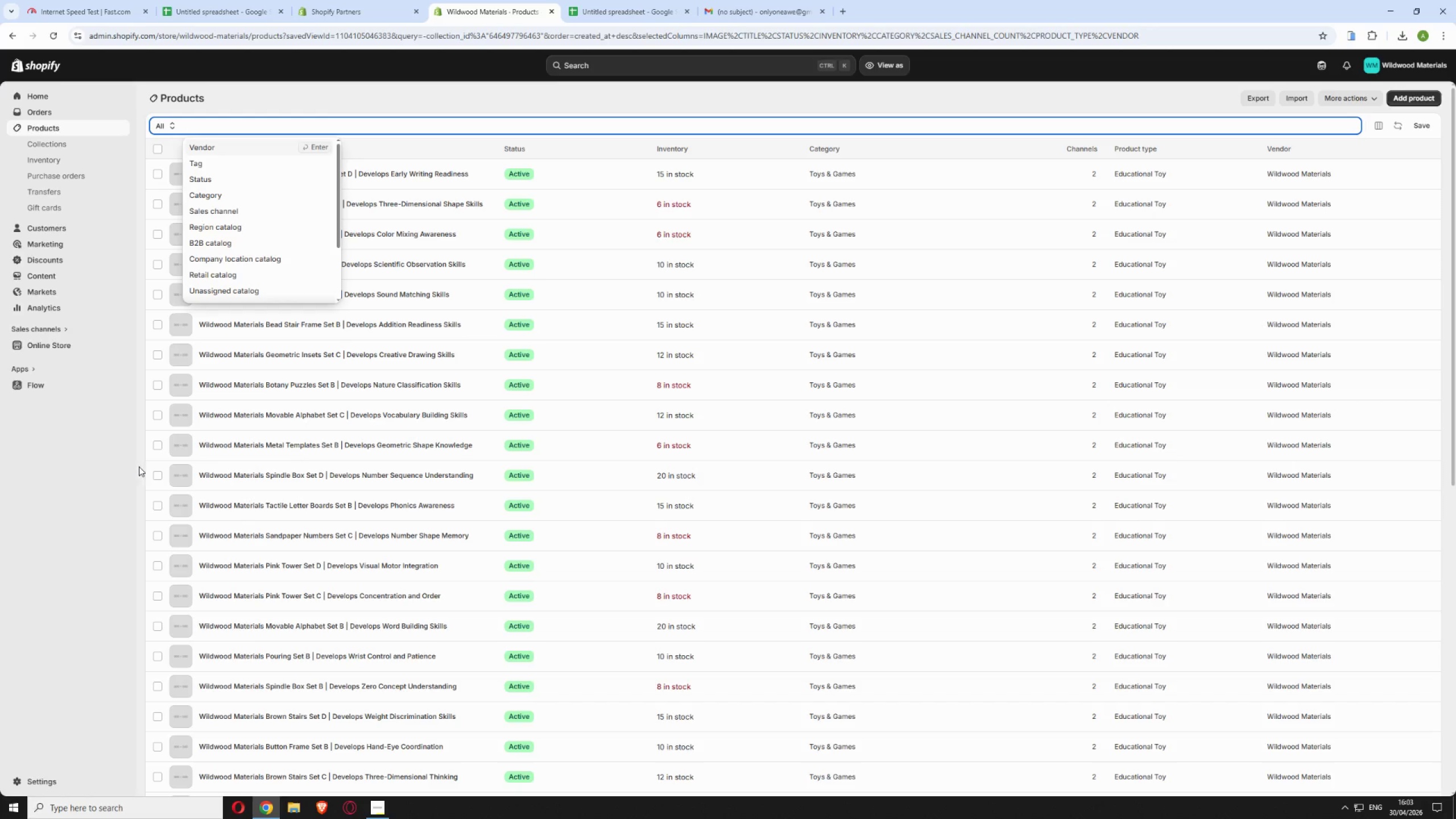 
scroll: coordinate [263, 228], scroll_direction: down, amount: 3.0
 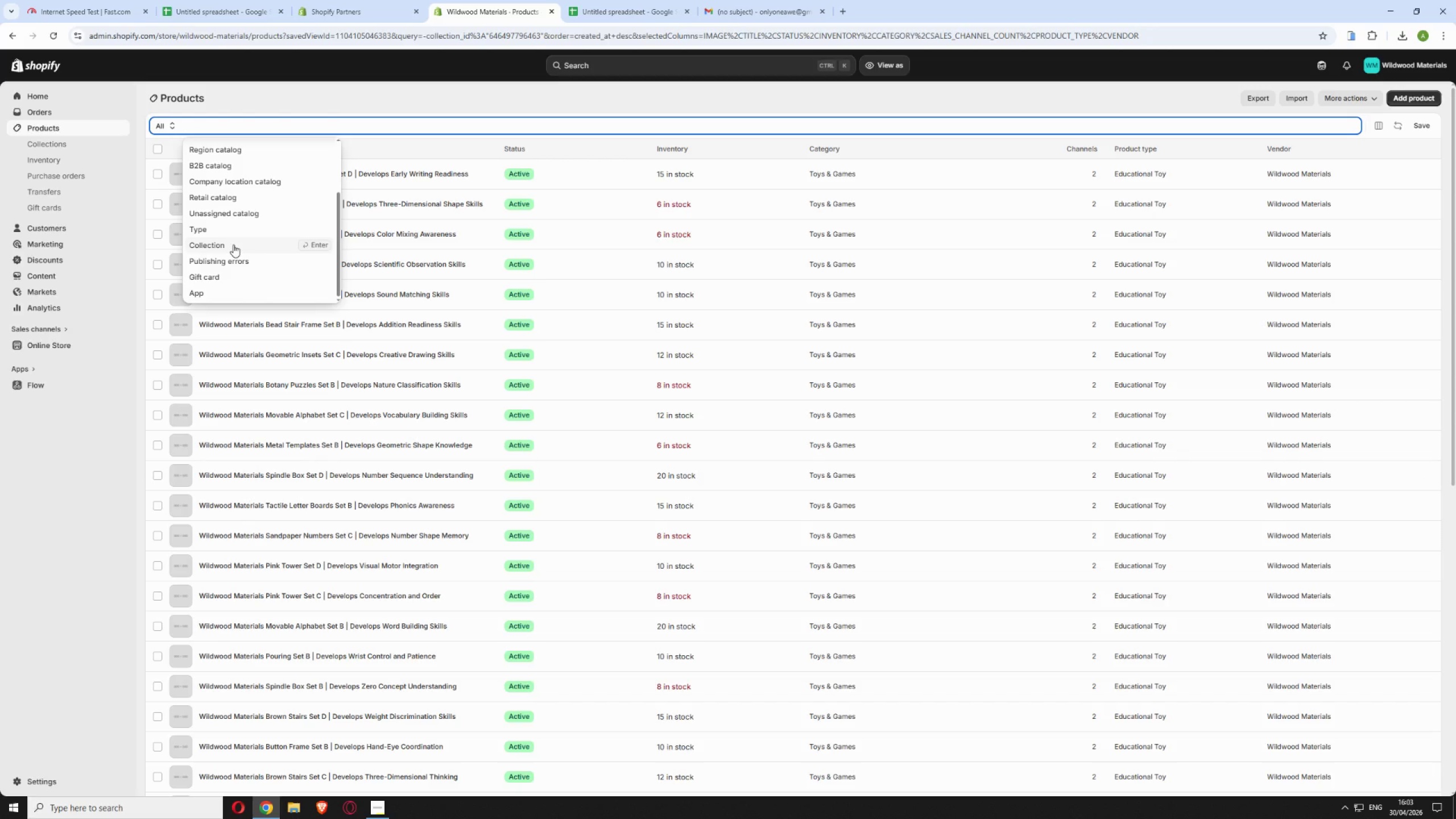 
left_click([233, 245])
 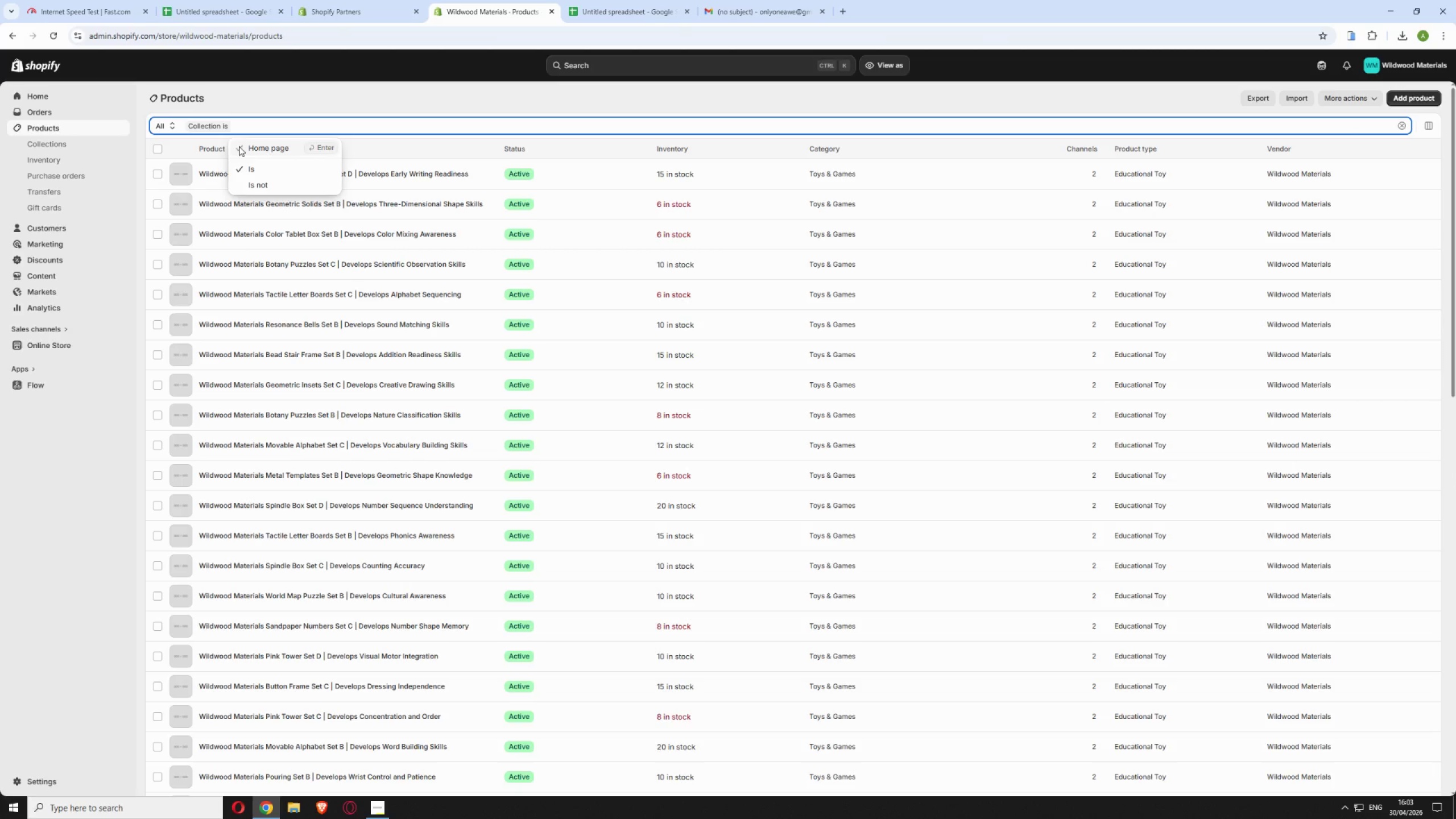 
left_click([238, 146])
 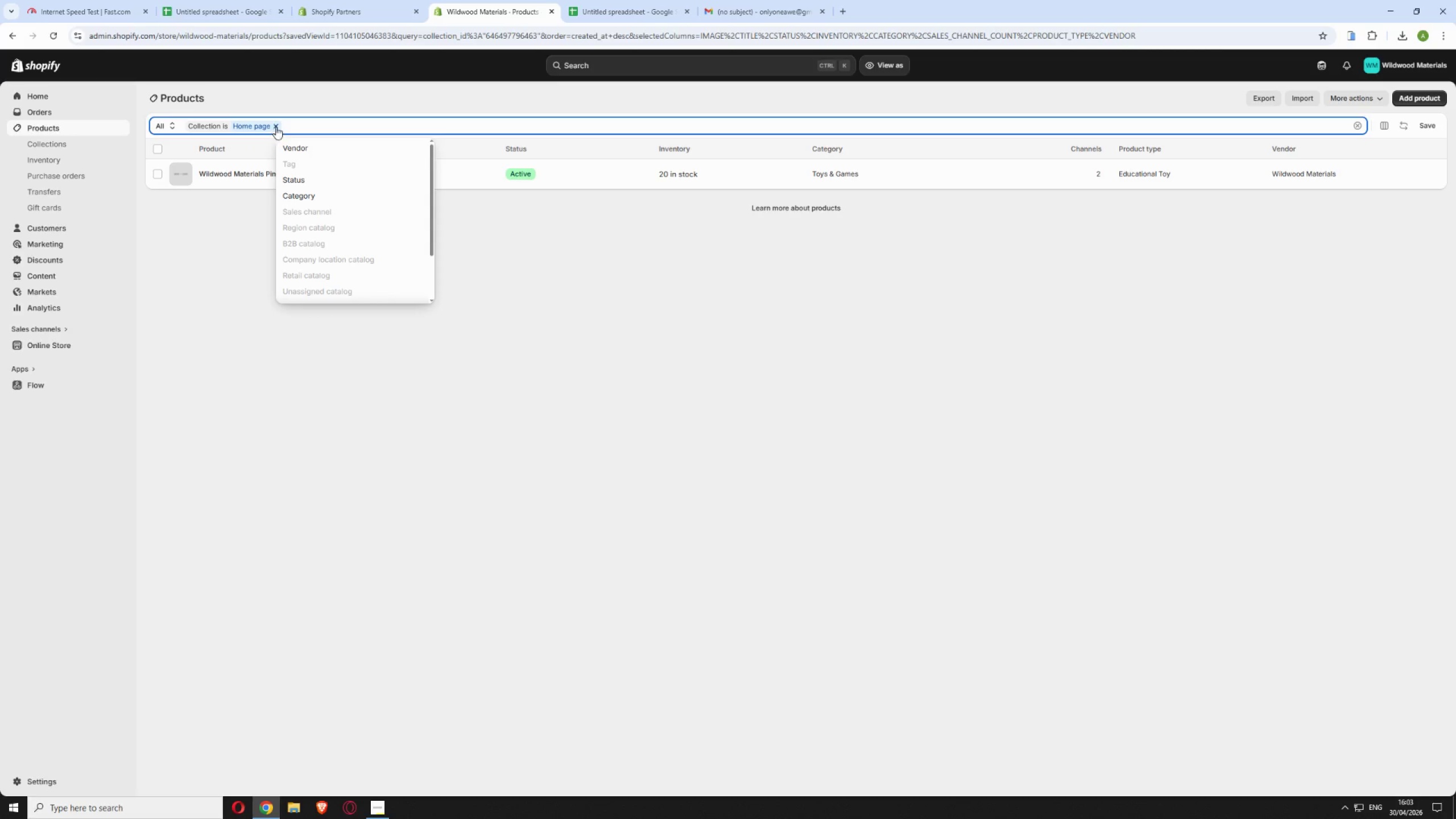 
wait(5.17)
 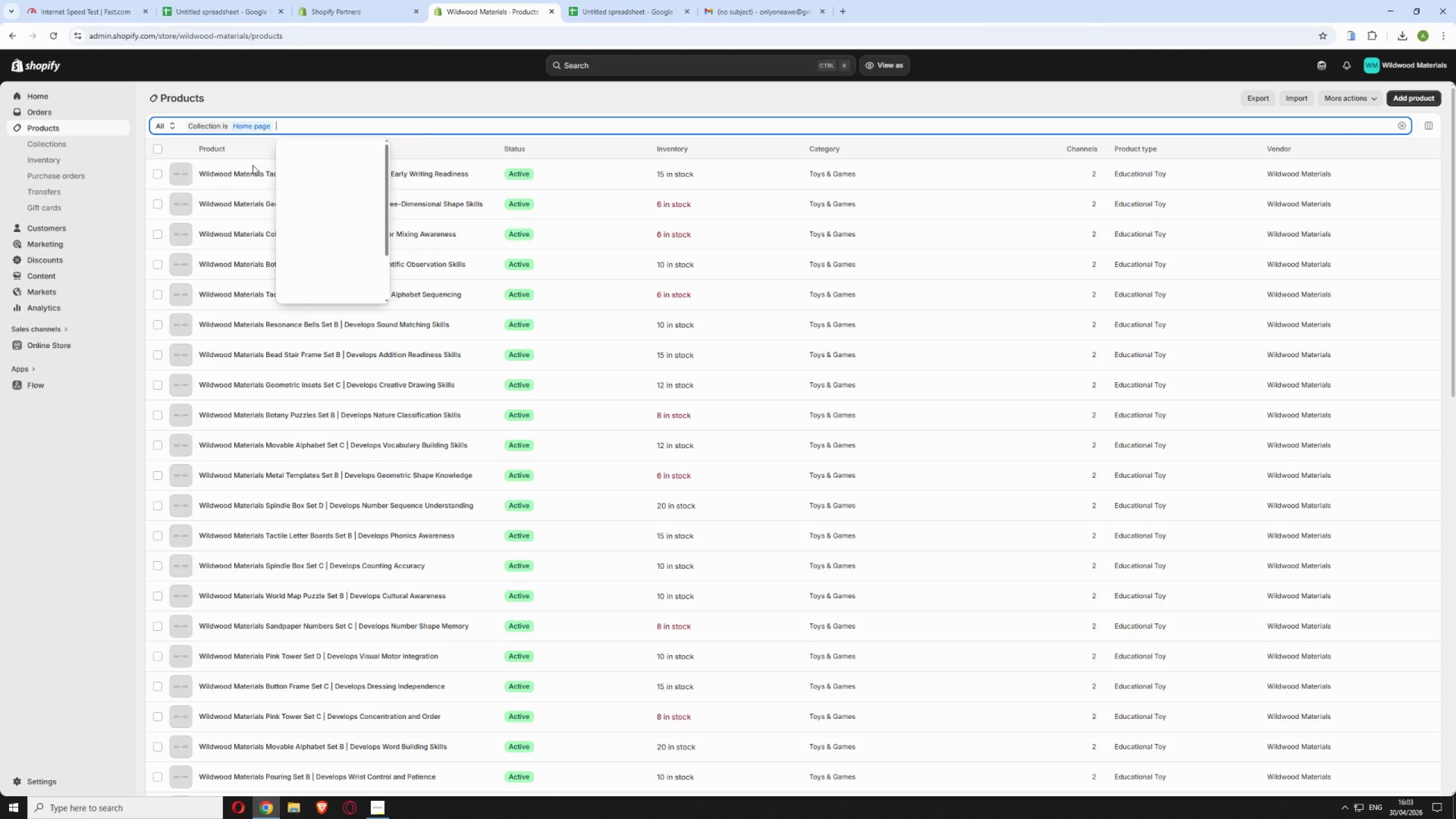 
left_click([286, 125])
 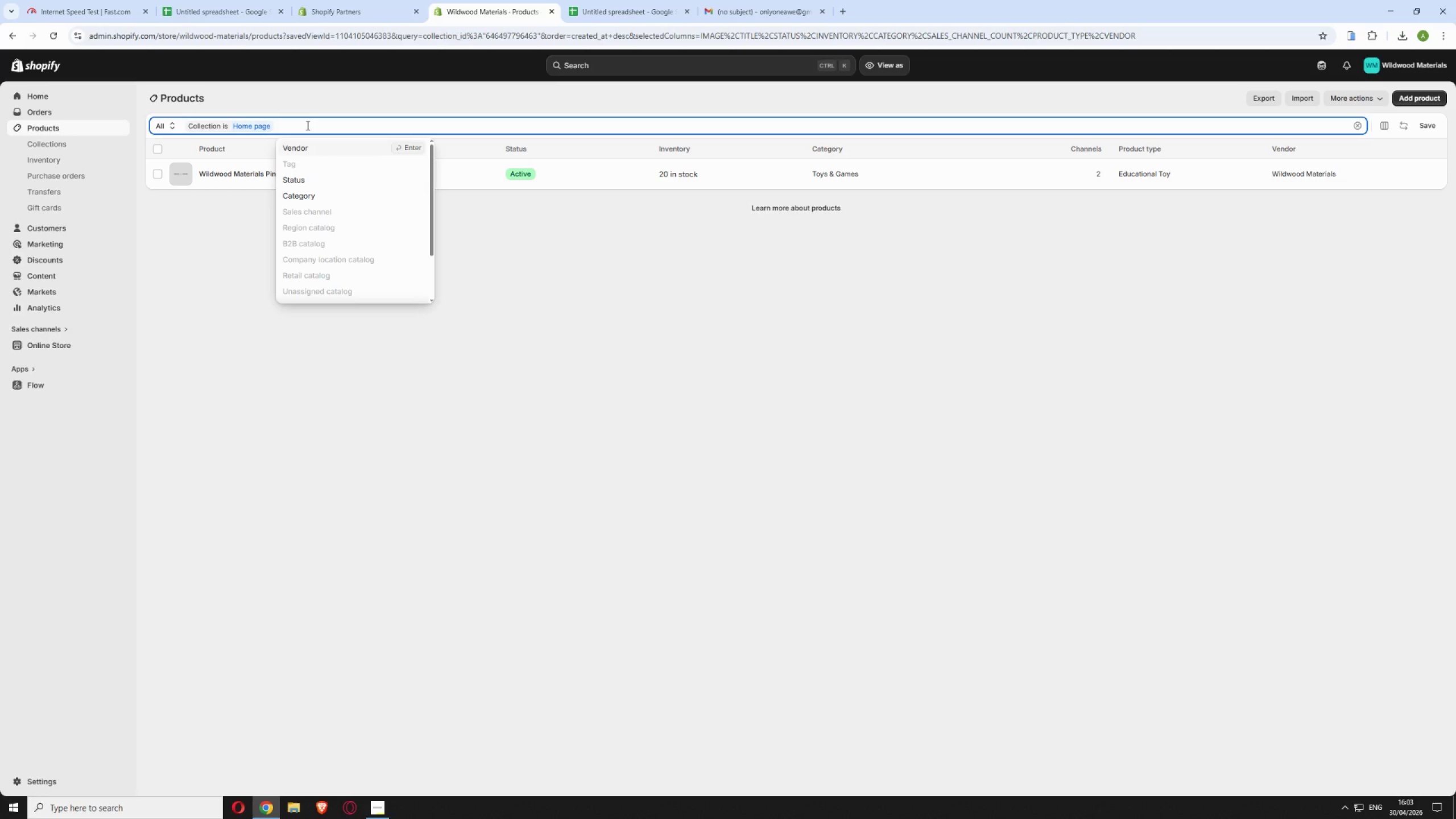 
key(Enter)
 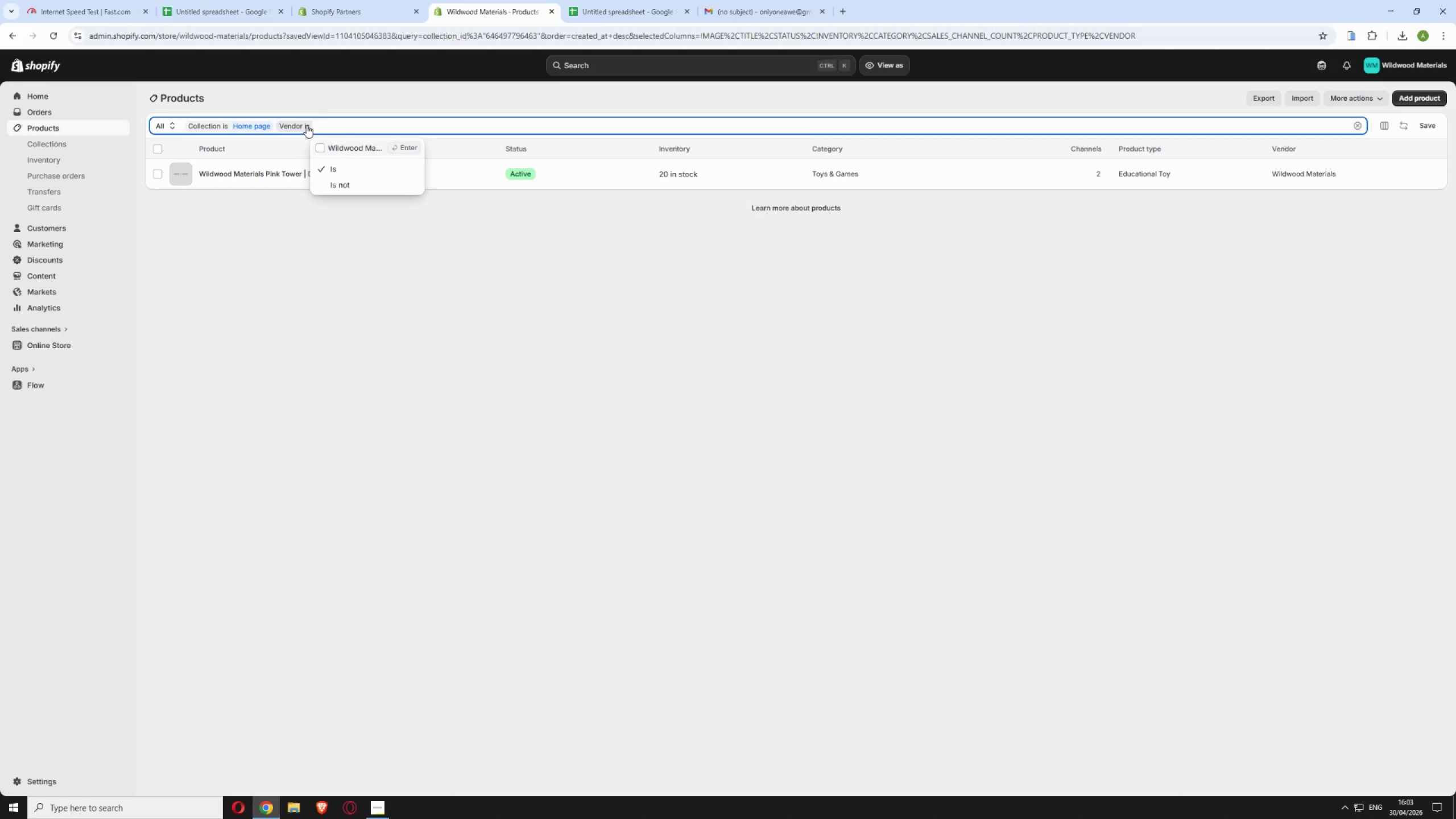 
key(Enter)
 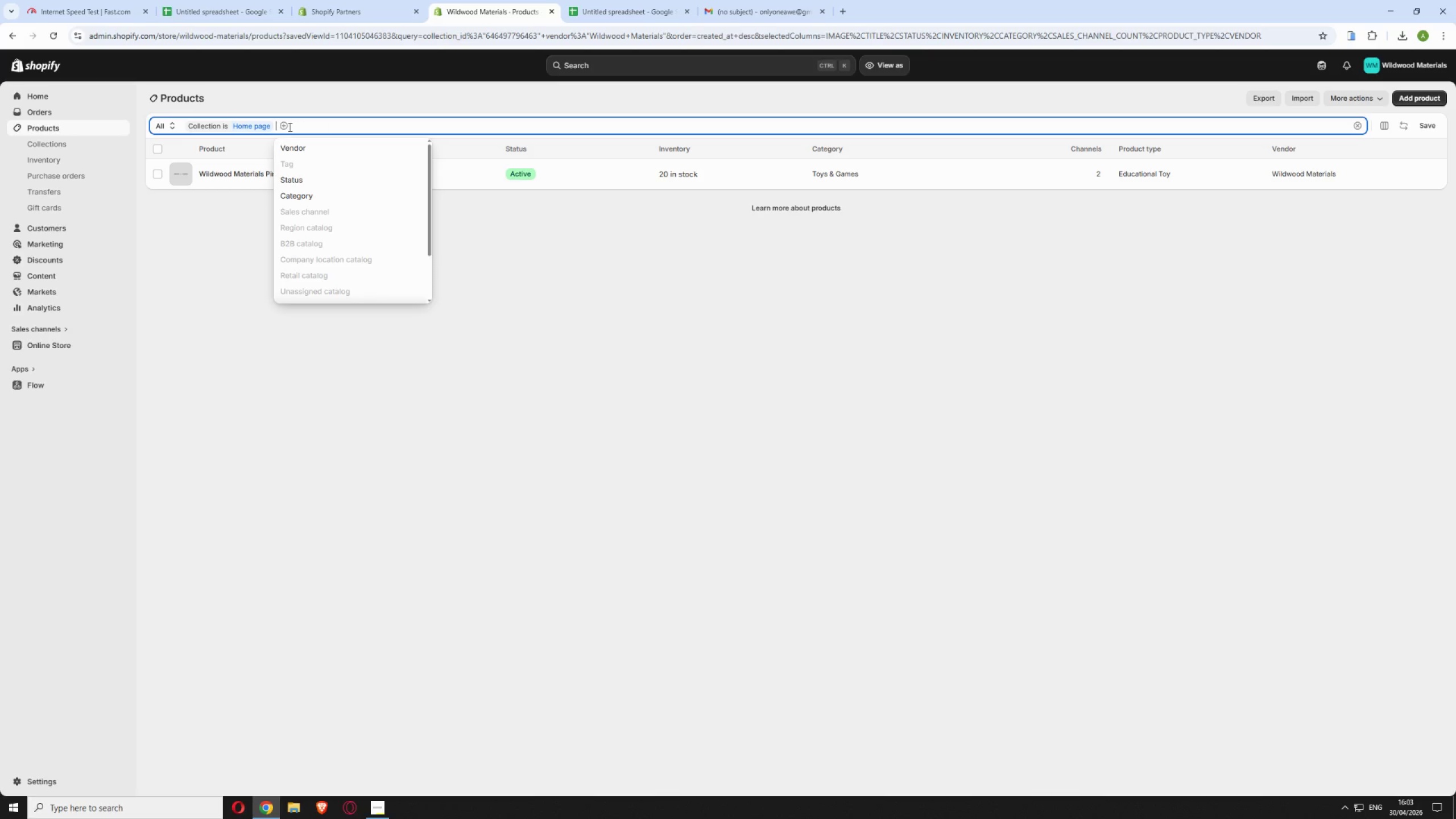 
left_click([273, 125])
 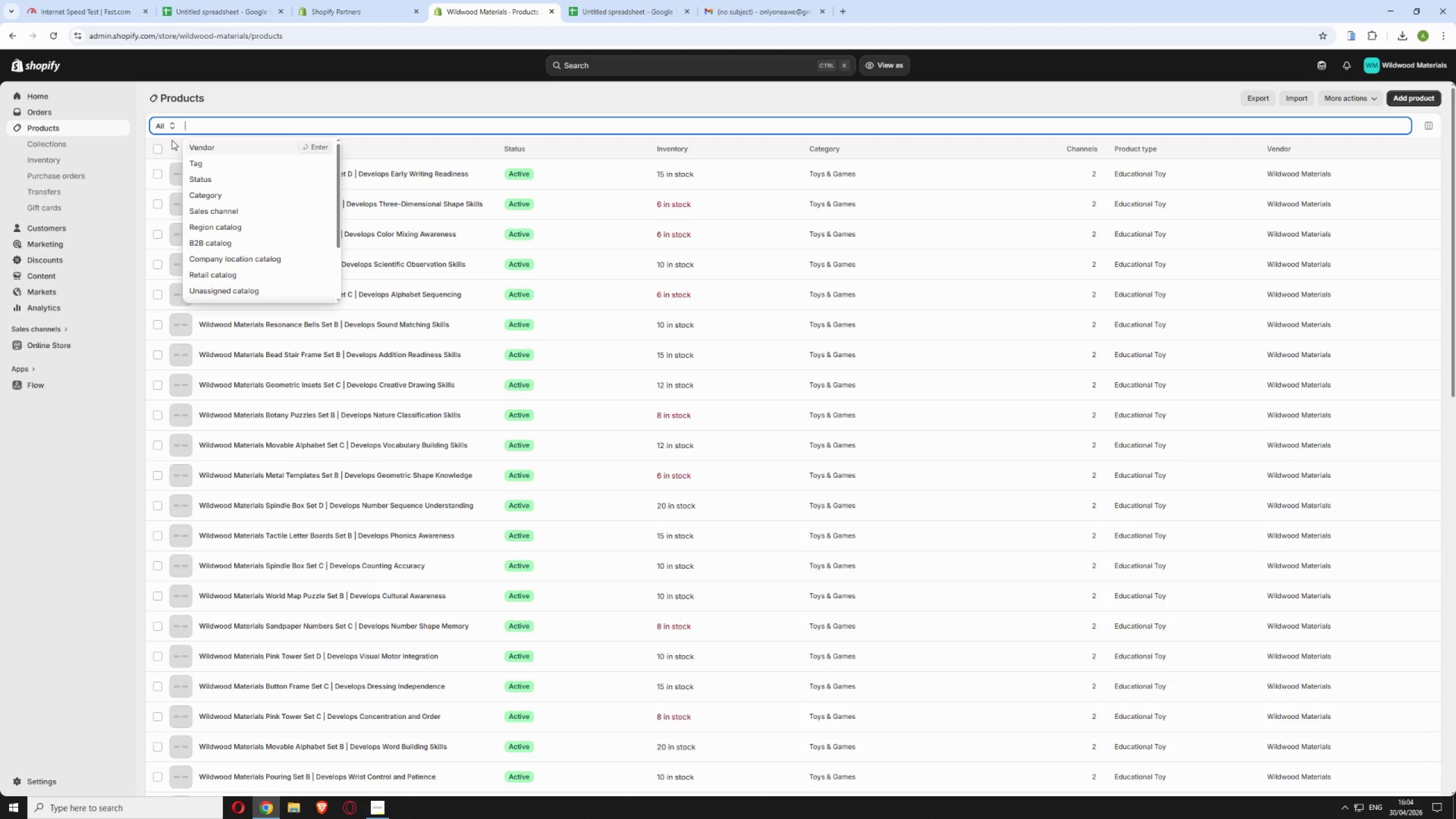 
wait(35.44)
 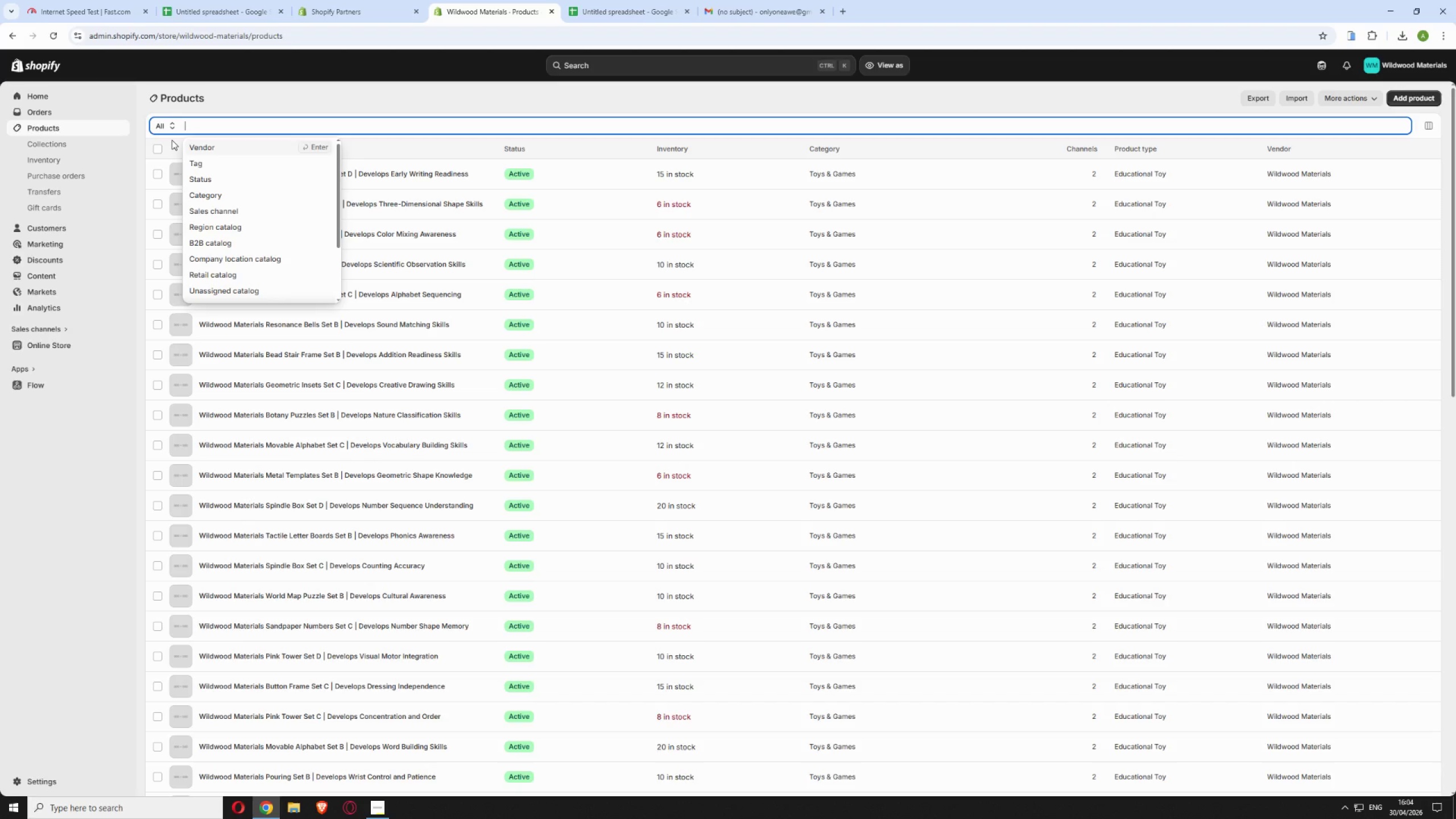 
left_click([284, 102])
 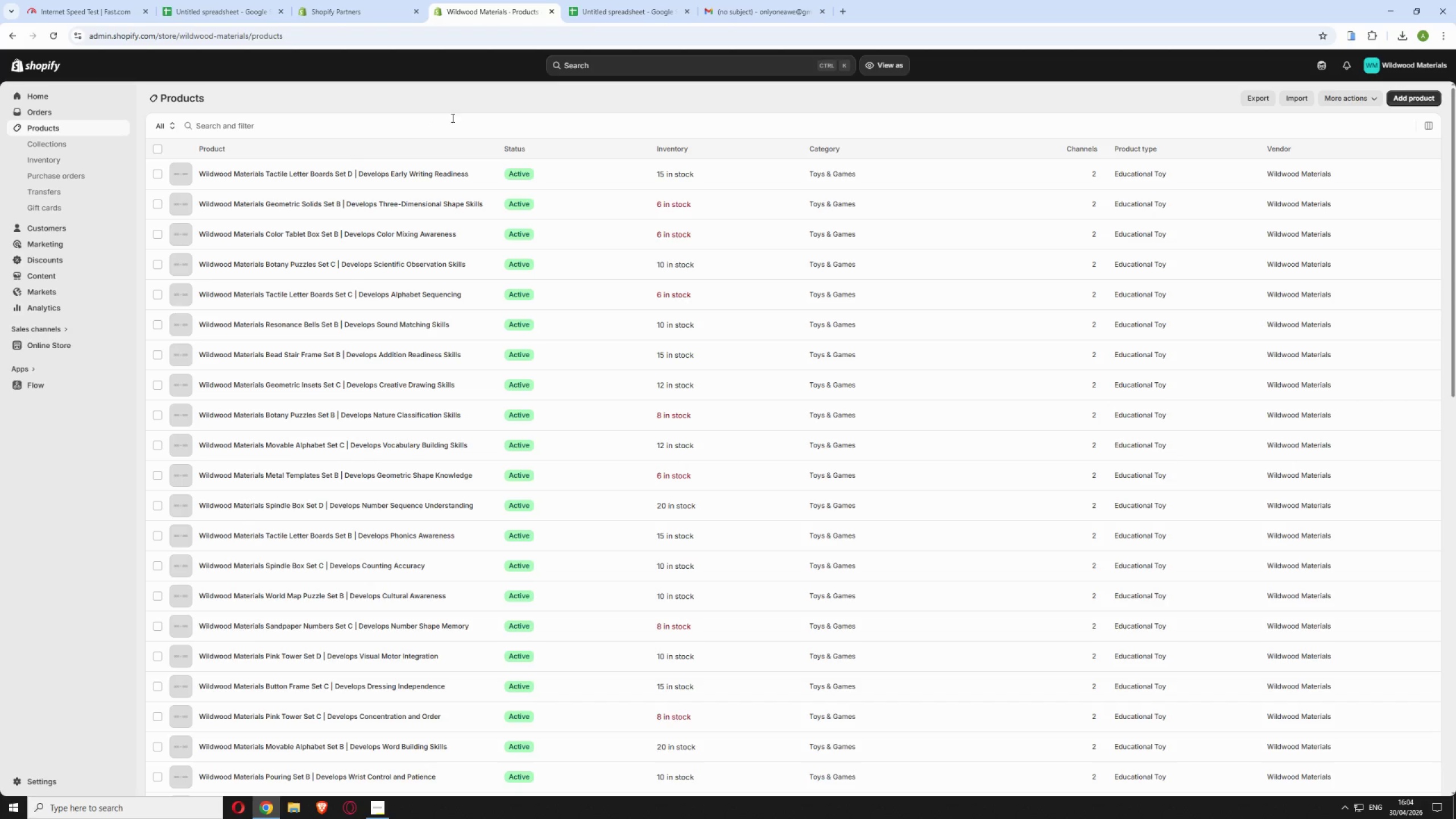 
scroll: coordinate [636, 257], scroll_direction: up, amount: 7.0
 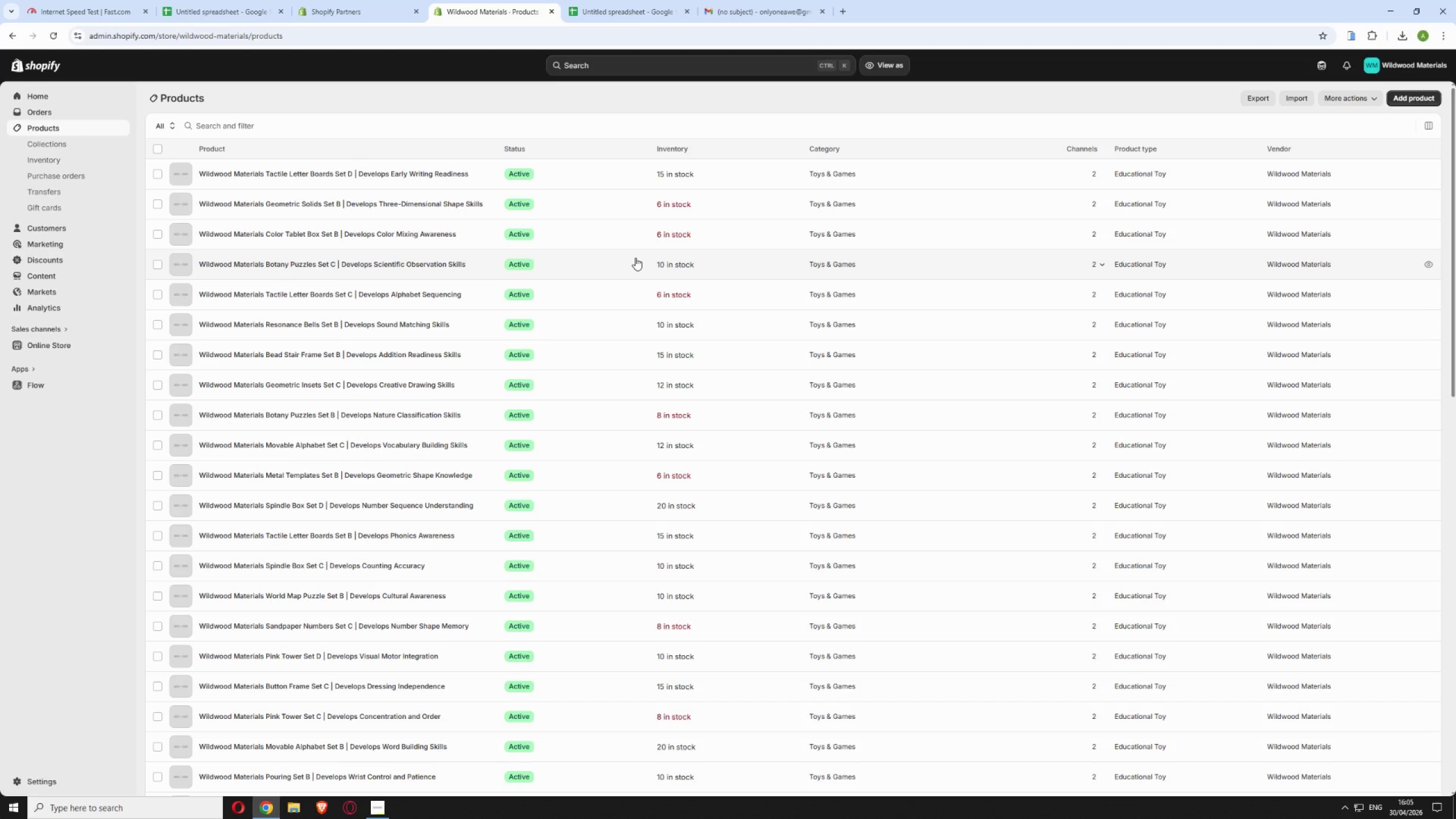 
wait(28.89)
 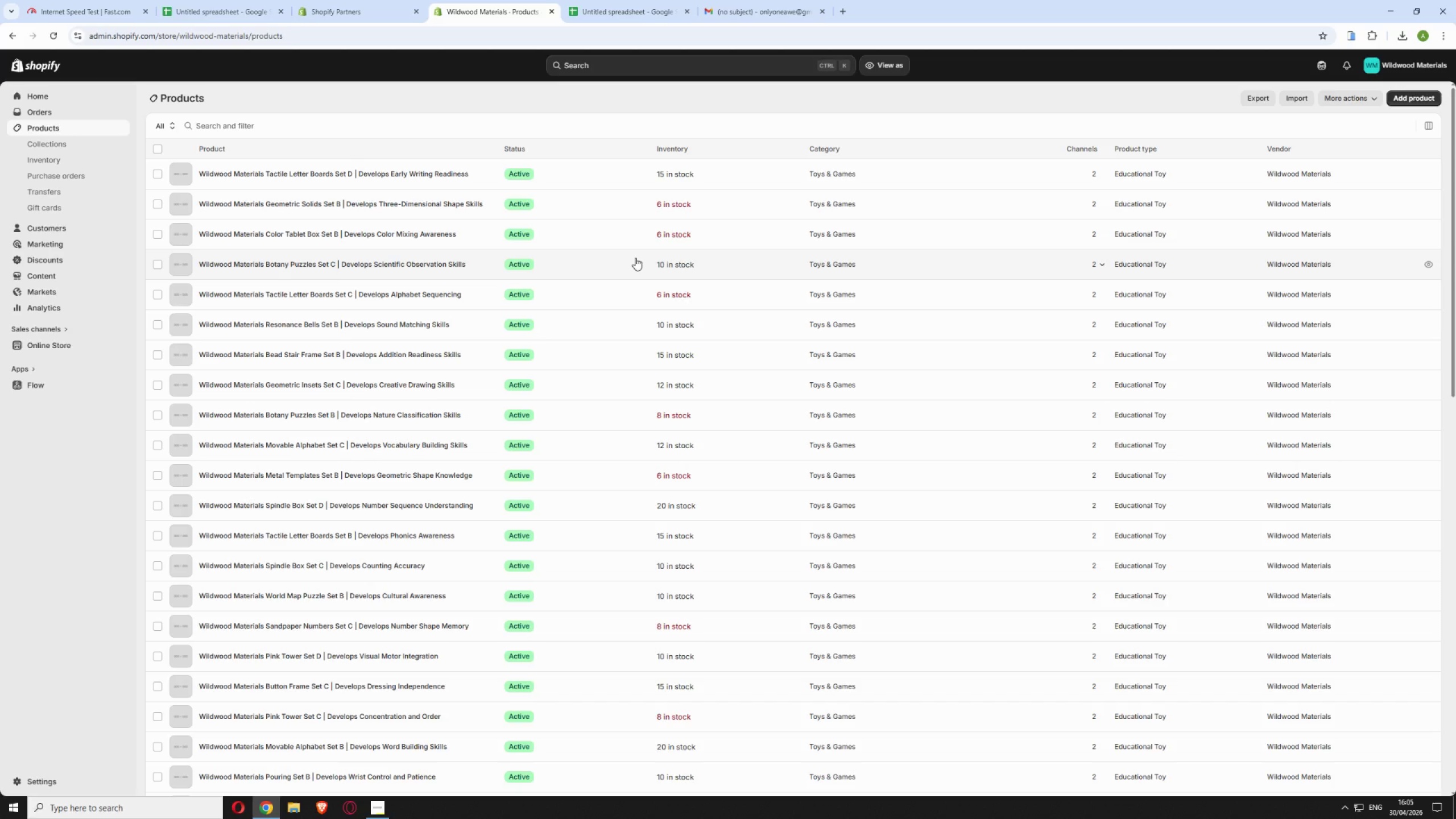 
left_click([214, 122])
 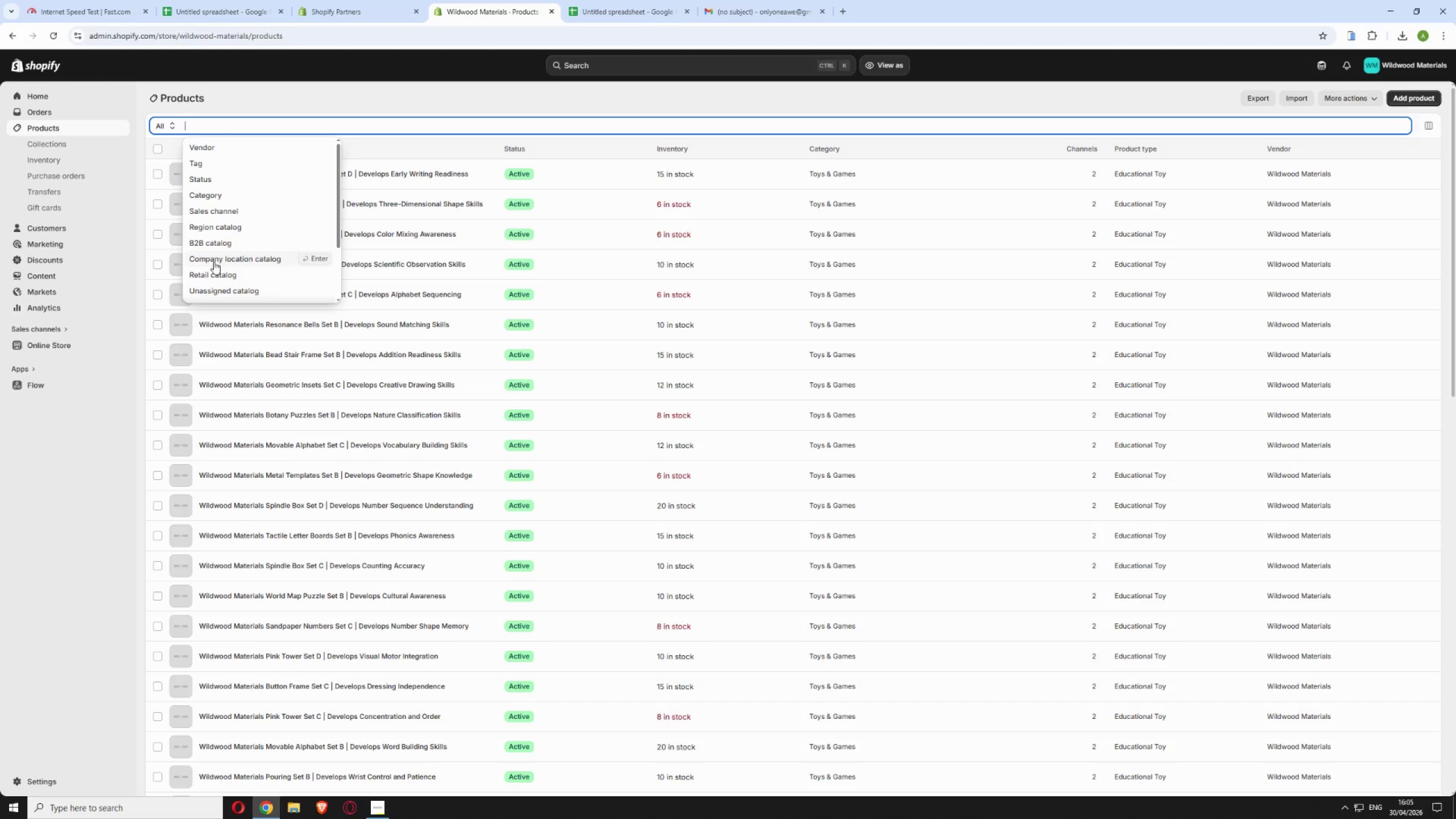 
scroll: coordinate [222, 272], scroll_direction: down, amount: 2.0
 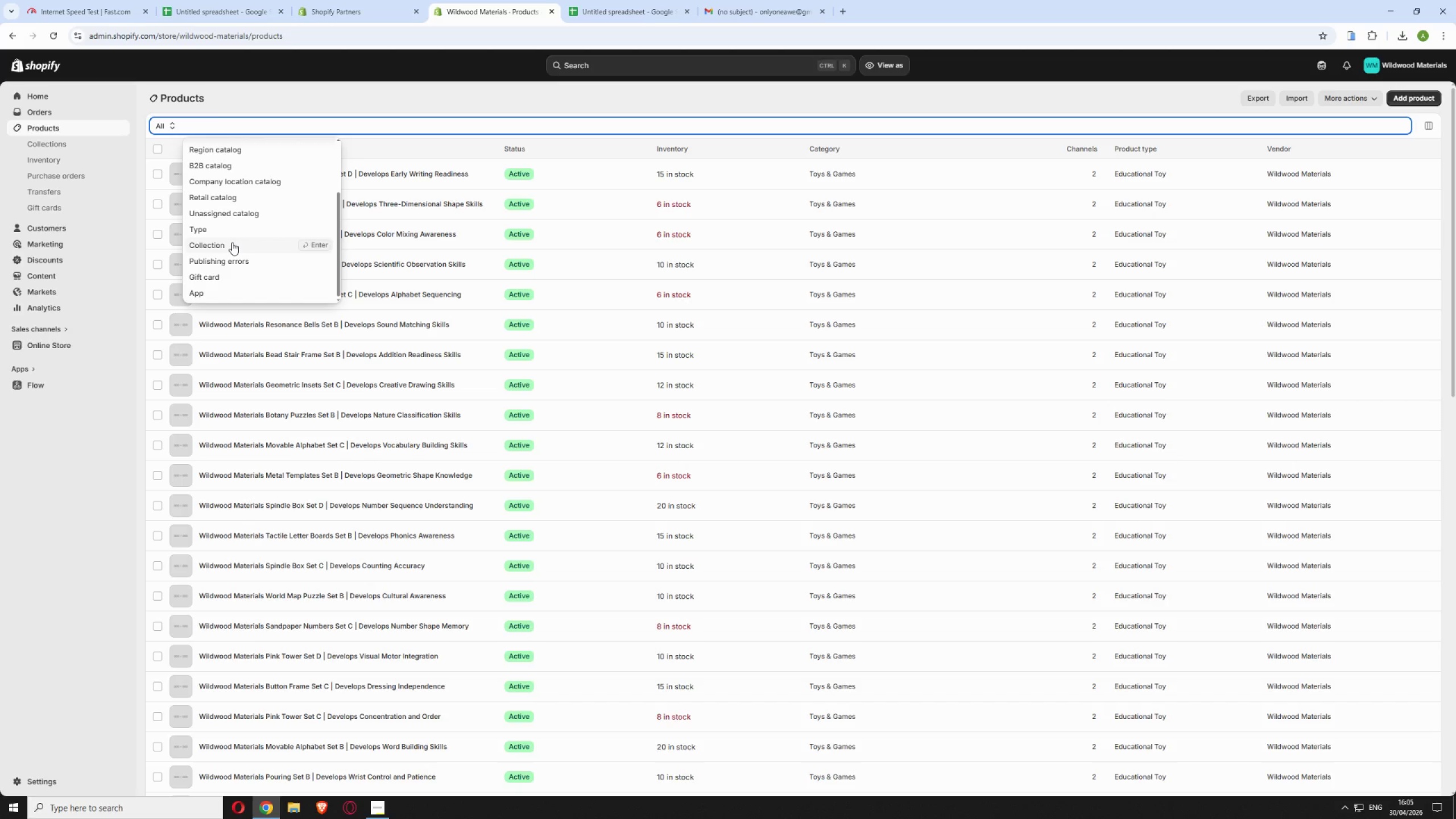 
key(Enter)
 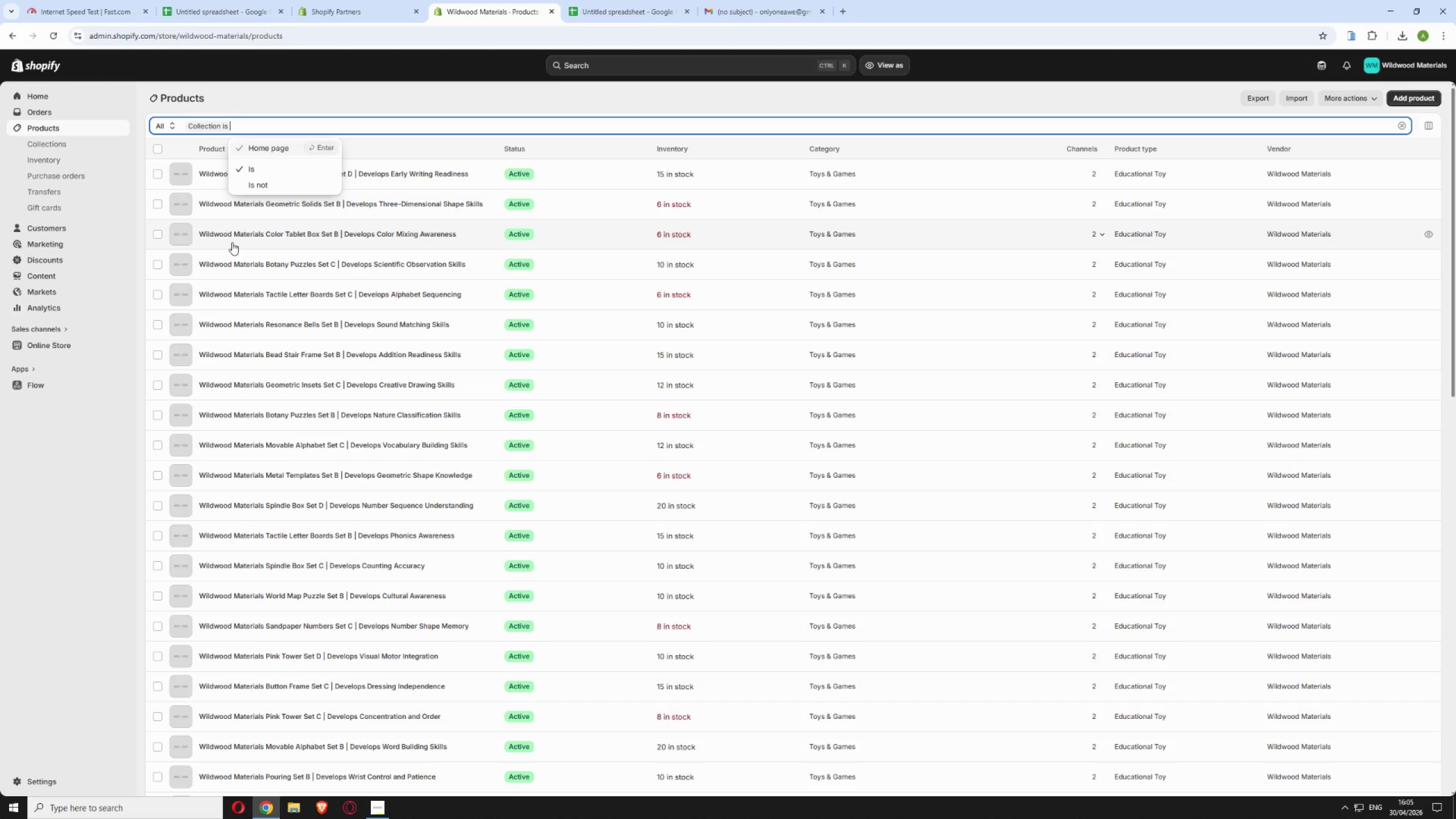 
key(ArrowDown)
 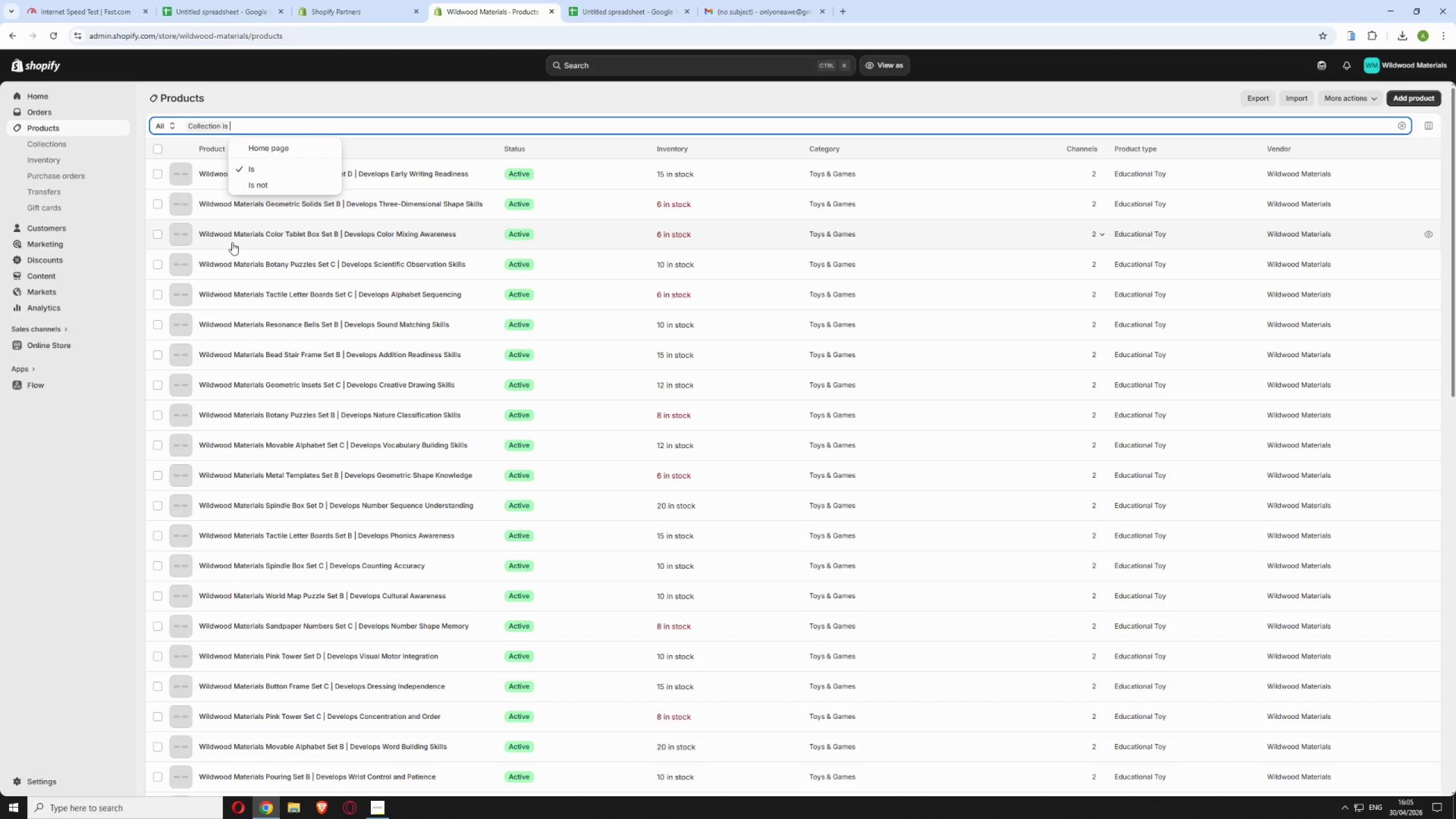 
key(ArrowDown)
 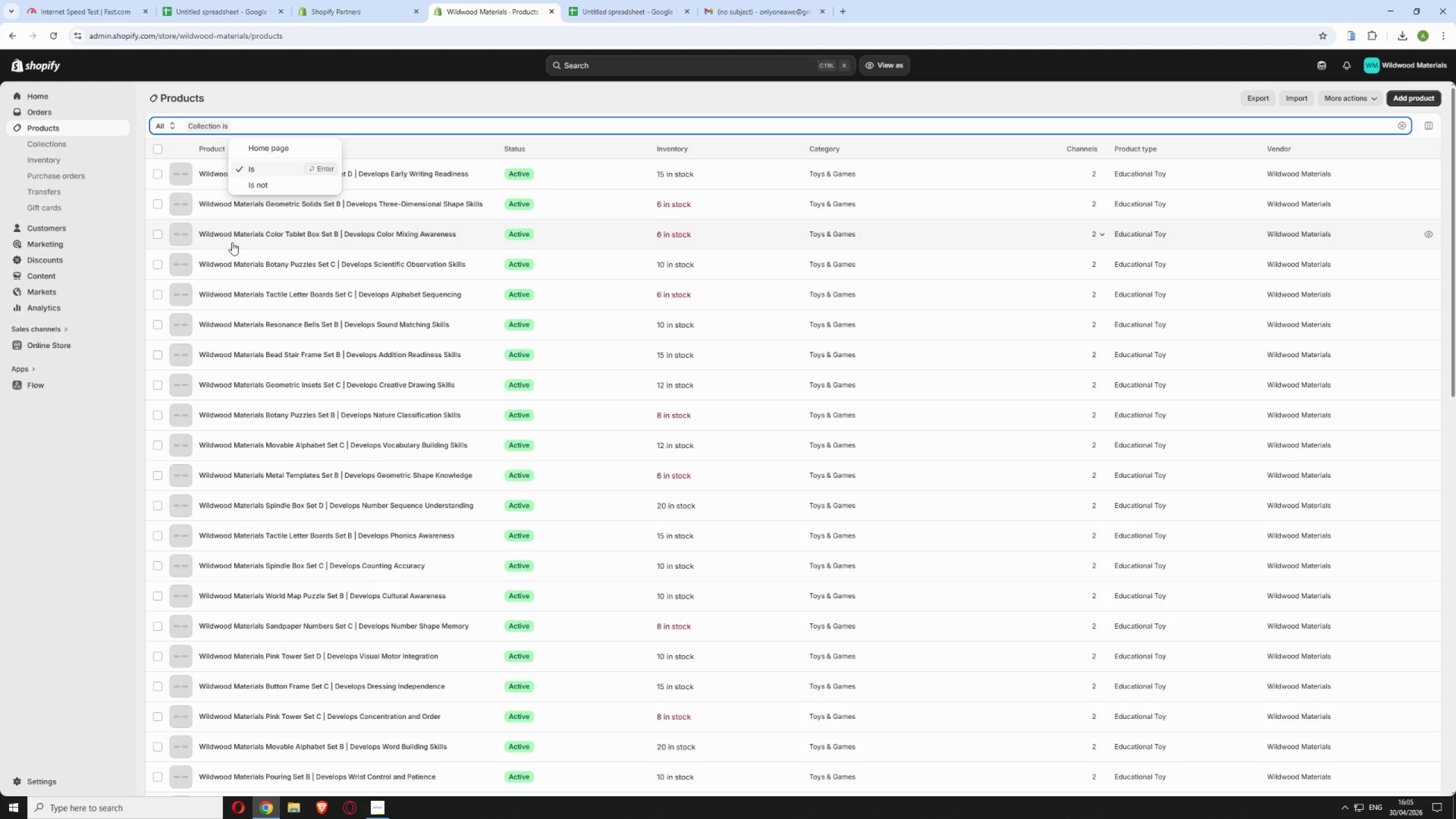 
key(ArrowDown)
 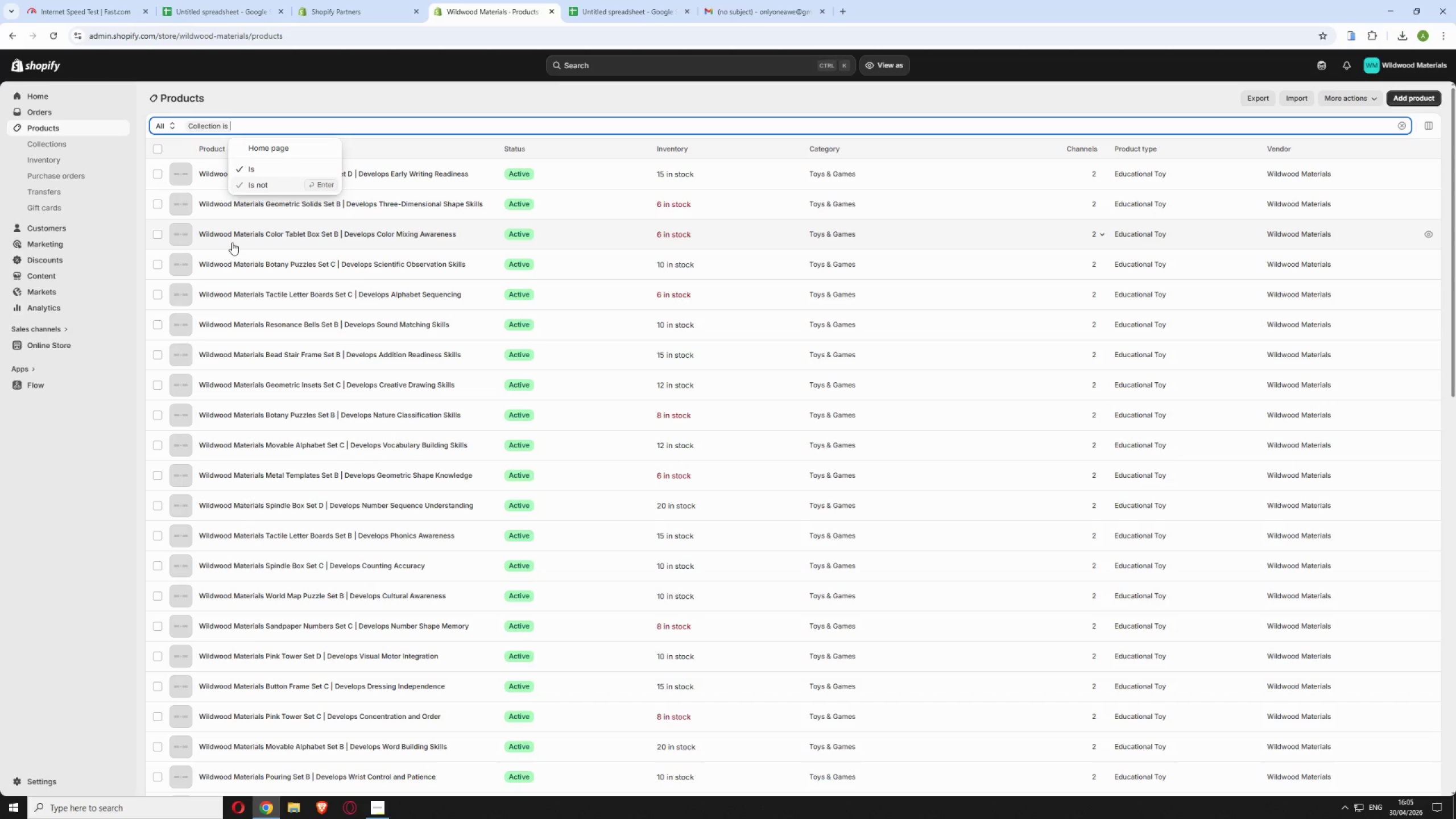 
key(Enter)
 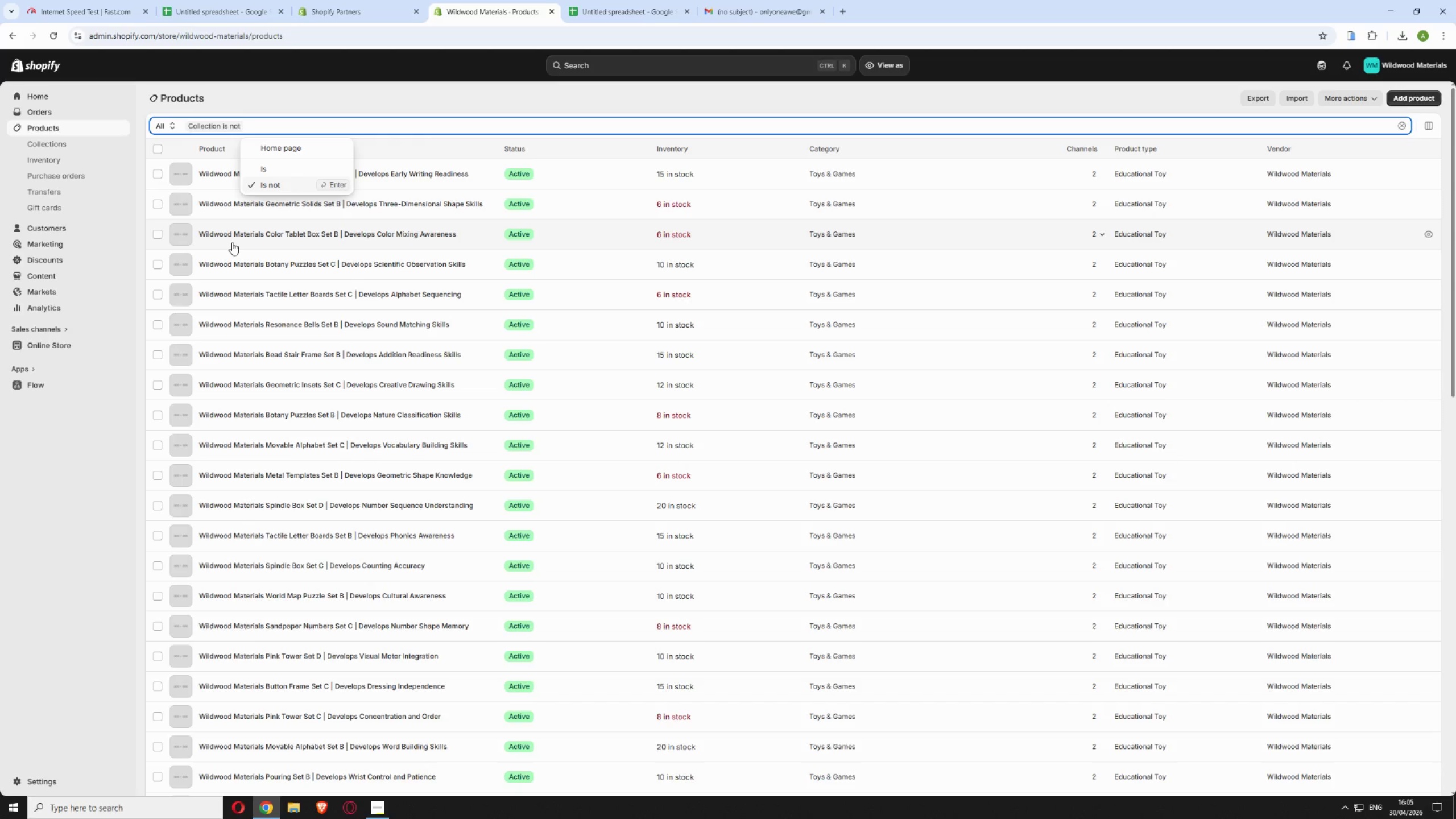 
key(Enter)
 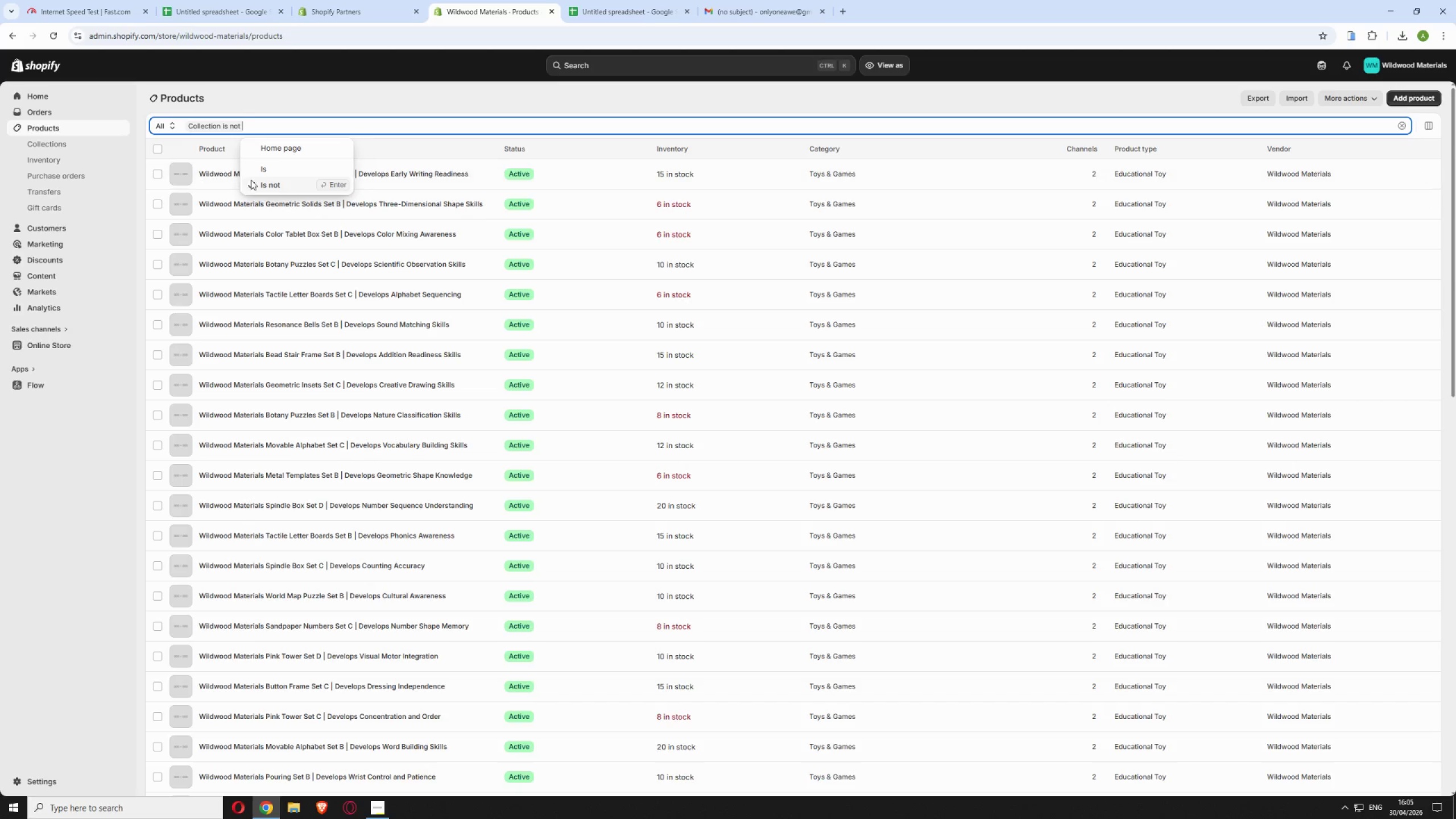 
left_click([275, 181])
 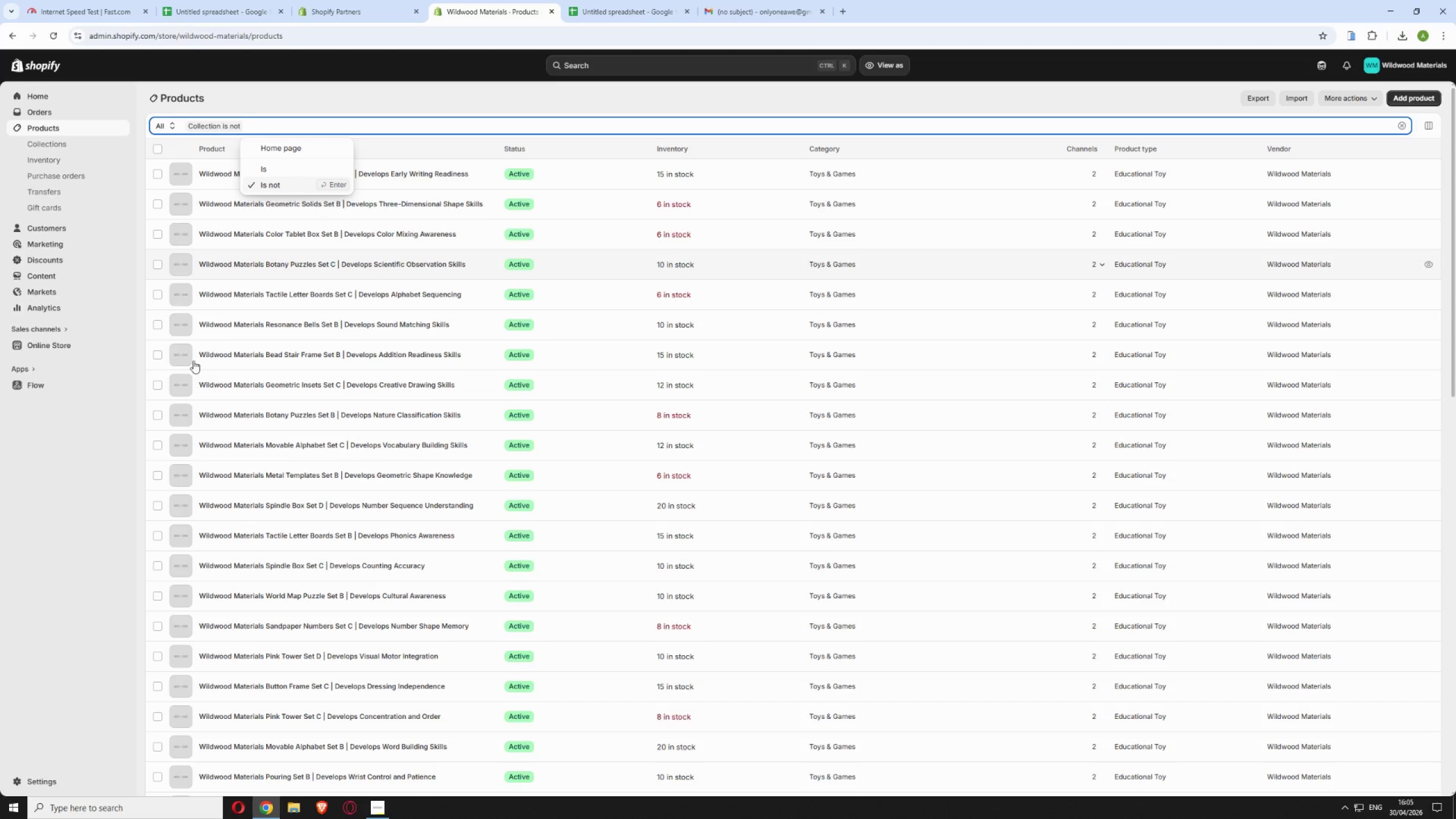 
scroll: coordinate [640, 477], scroll_direction: down, amount: 22.0
 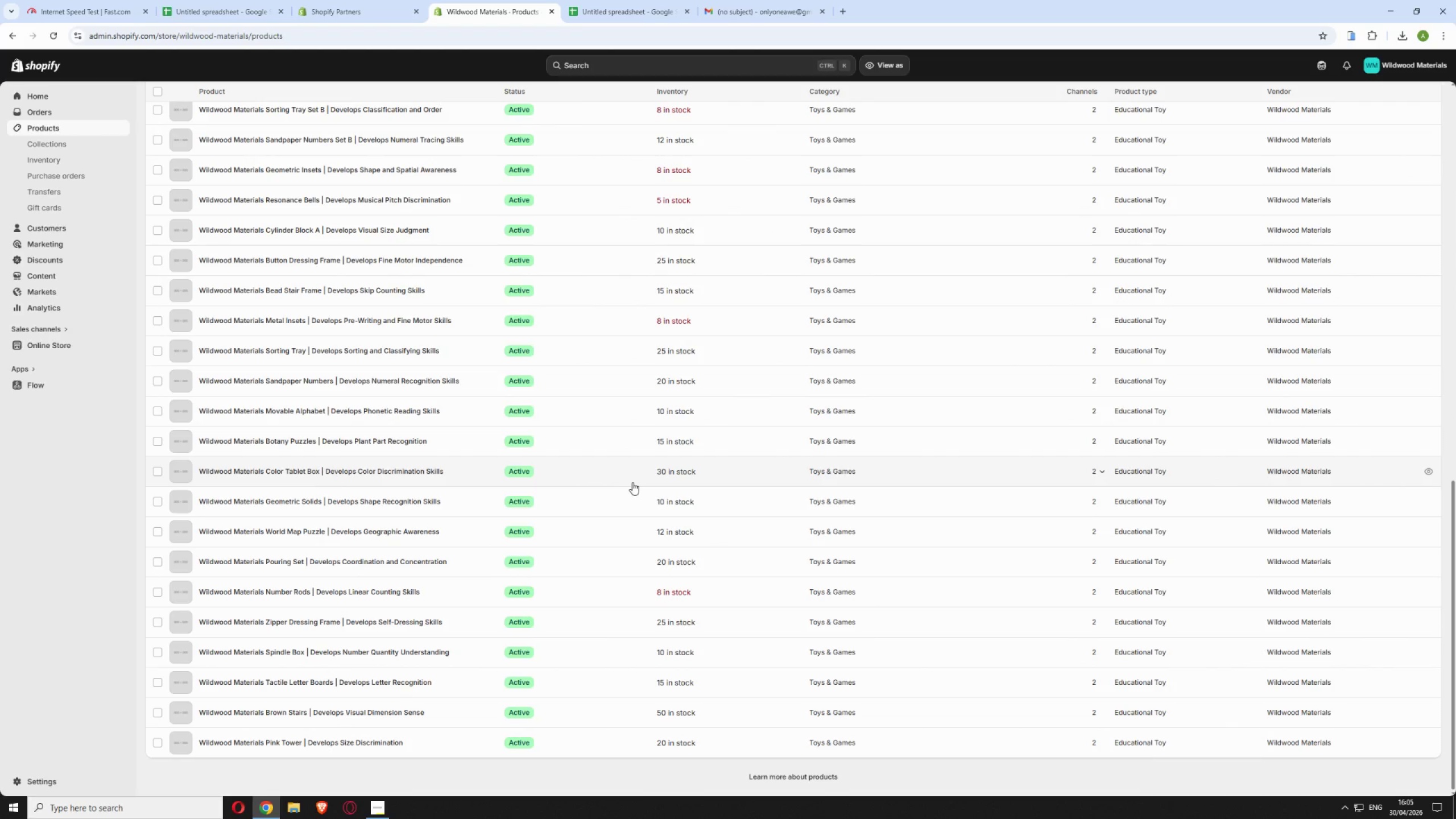 
scroll: coordinate [387, 184], scroll_direction: up, amount: 27.0
 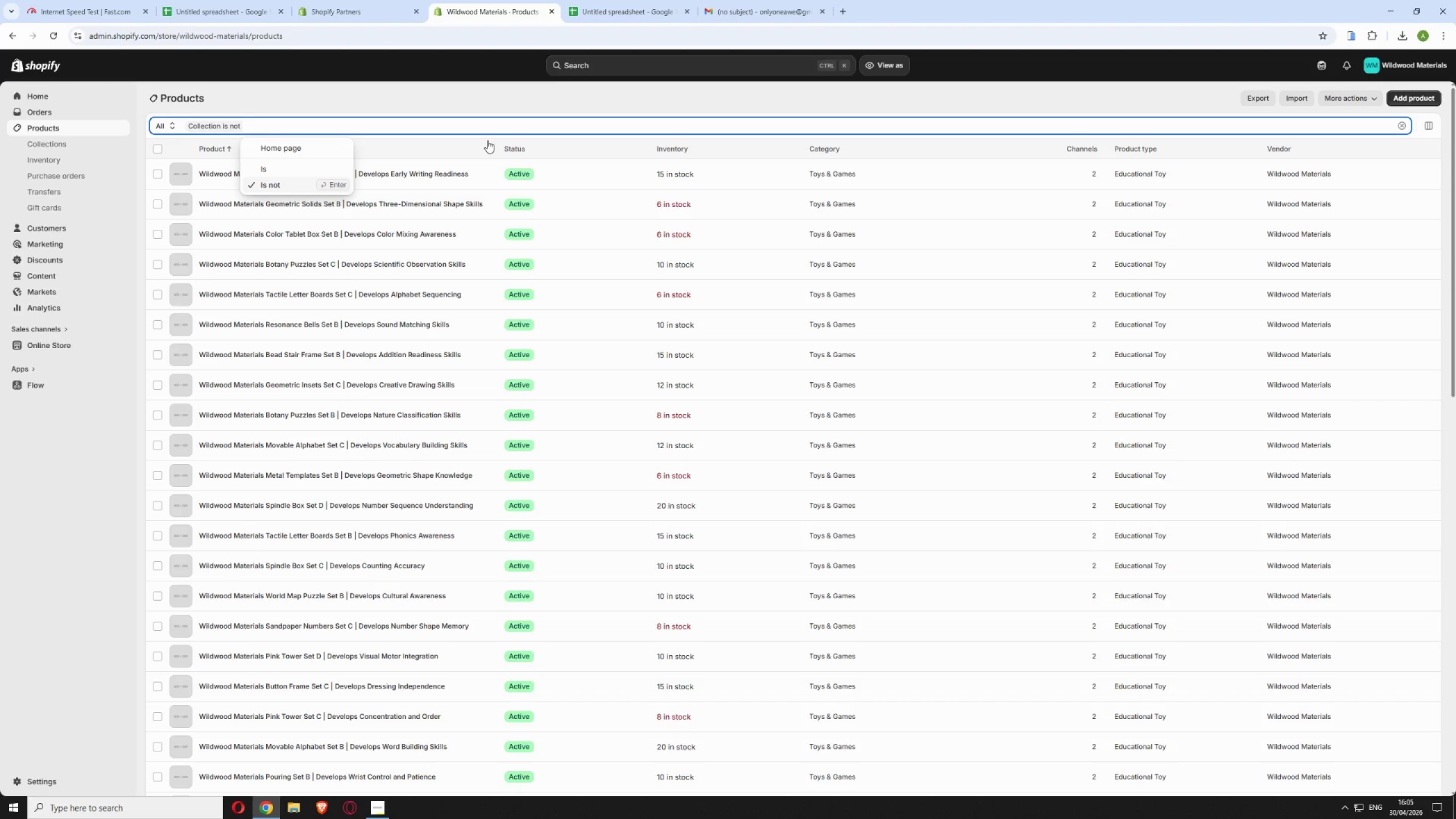 
wait(32.81)
 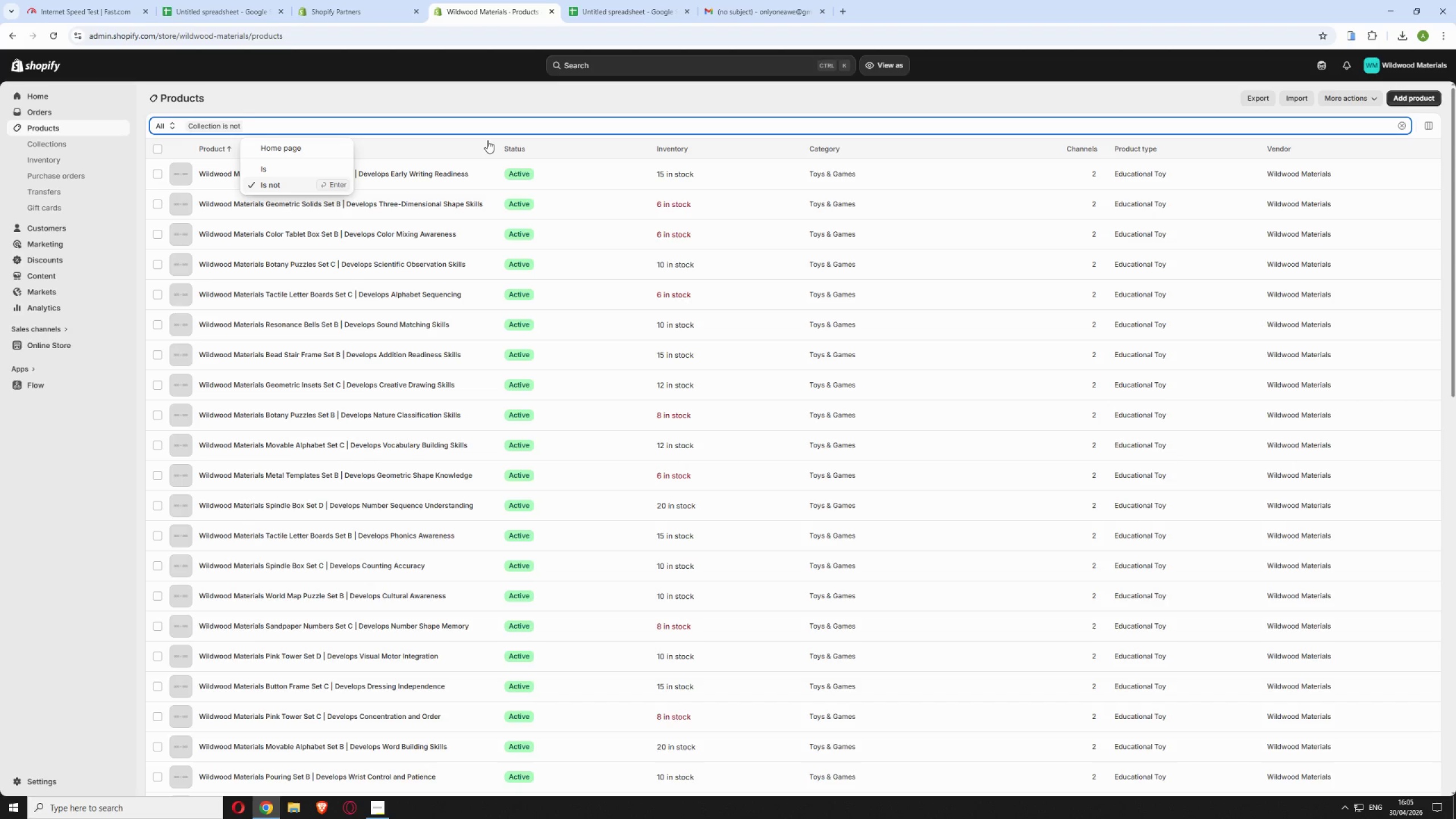 
left_click_drag(start_coordinate=[269, 147], to_coordinate=[313, 142])
 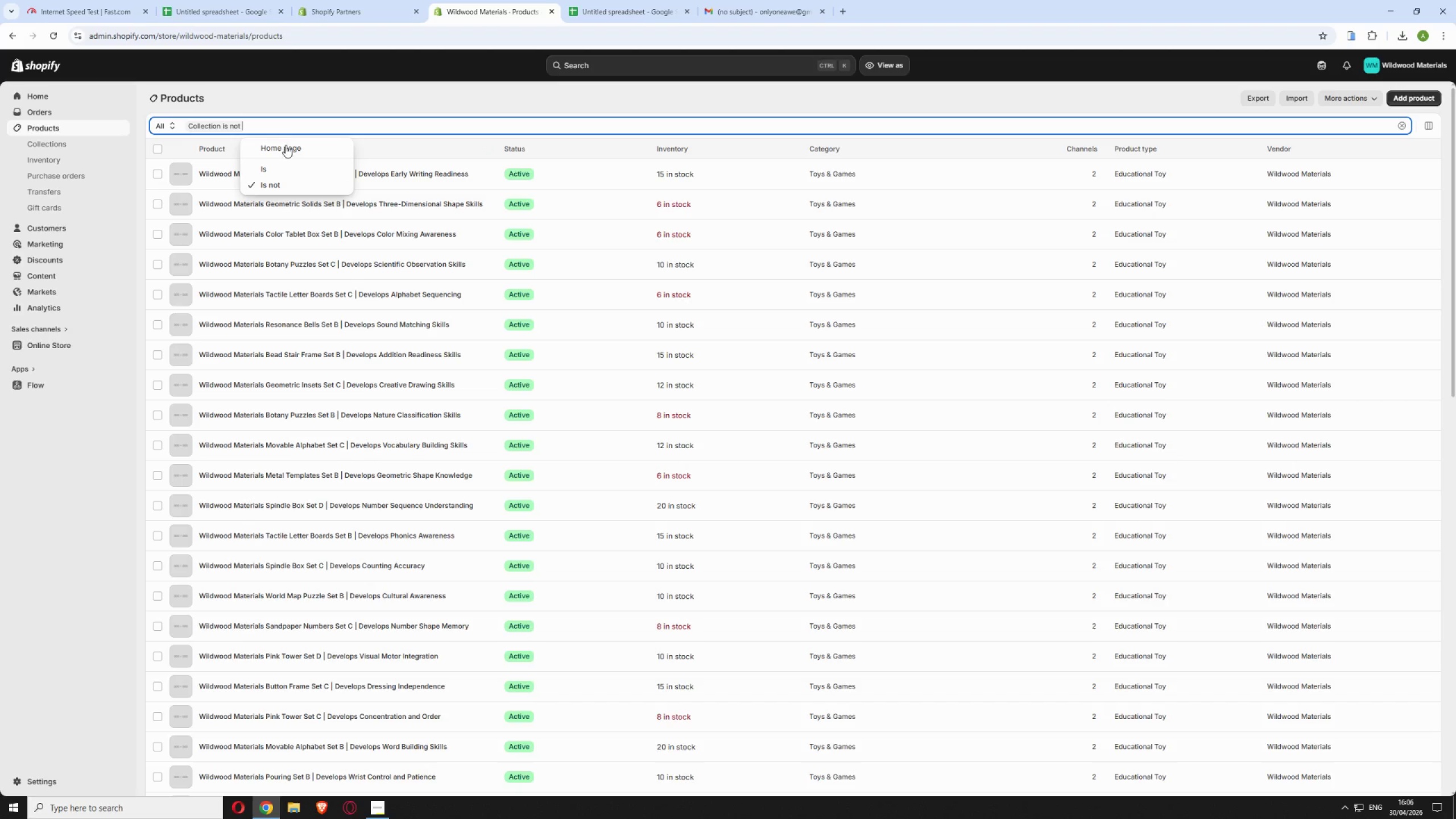 
left_click([286, 145])
 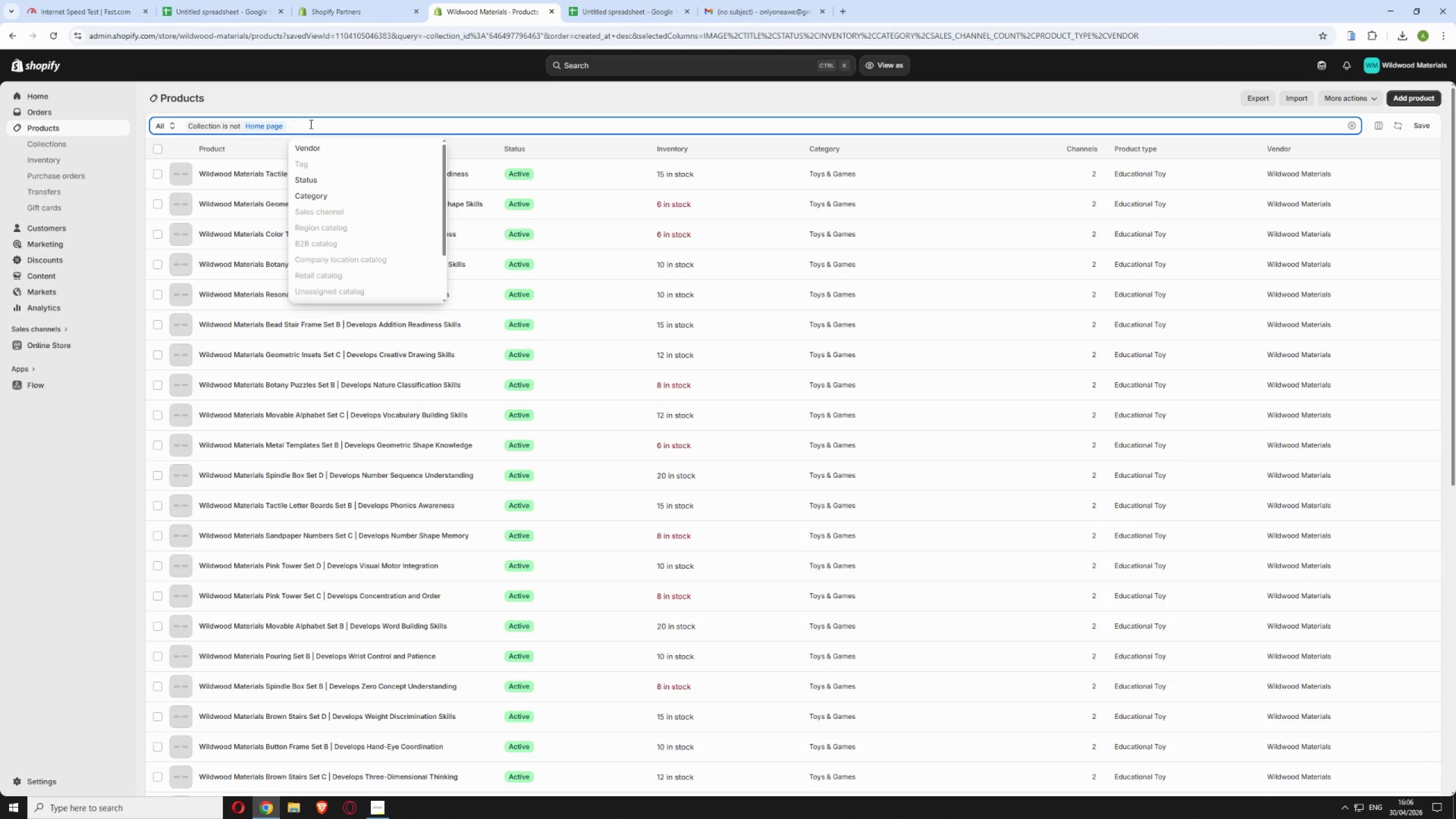 
key(Backspace)
 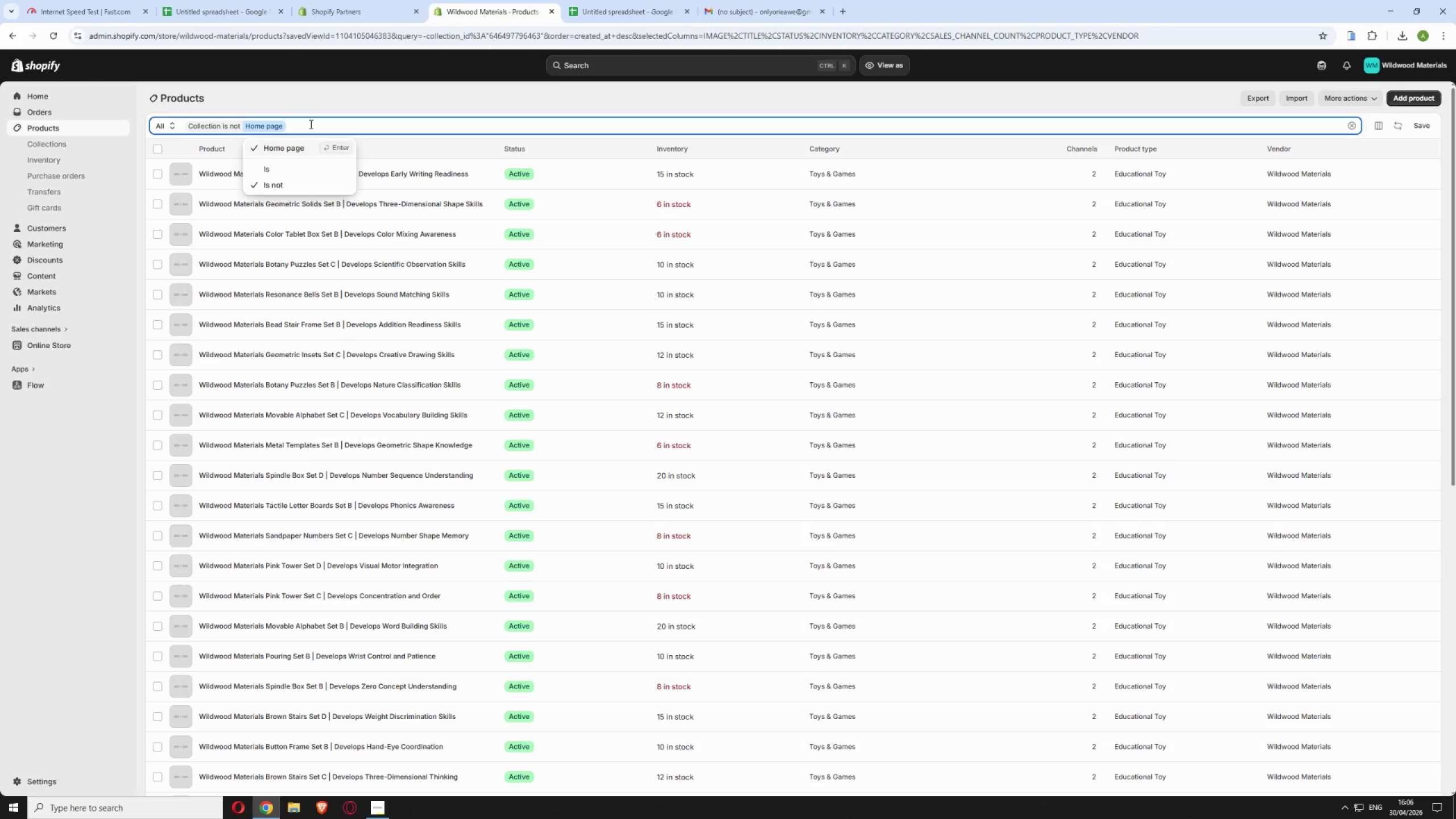 
key(Backspace)
 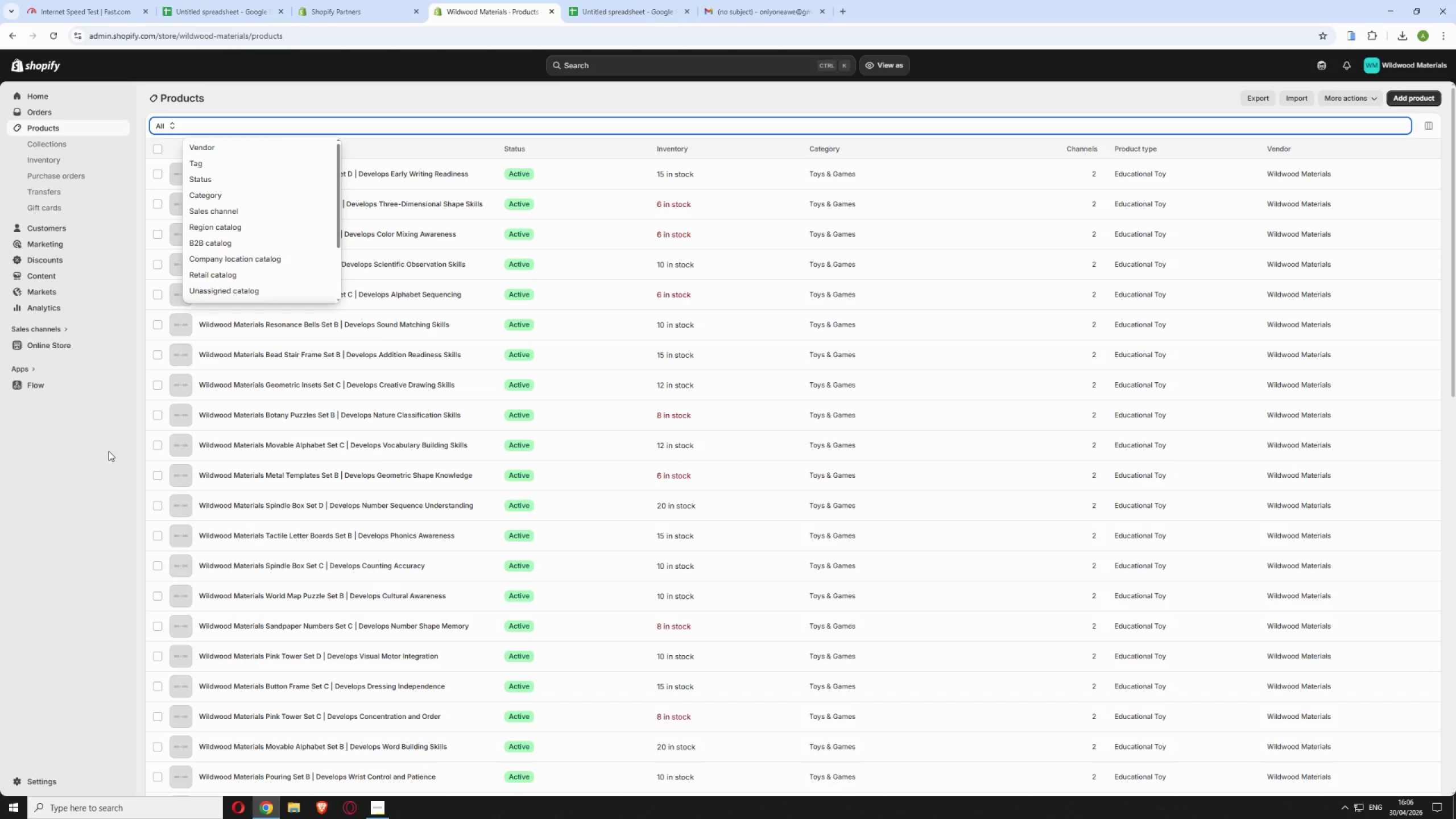 
wait(15.31)
 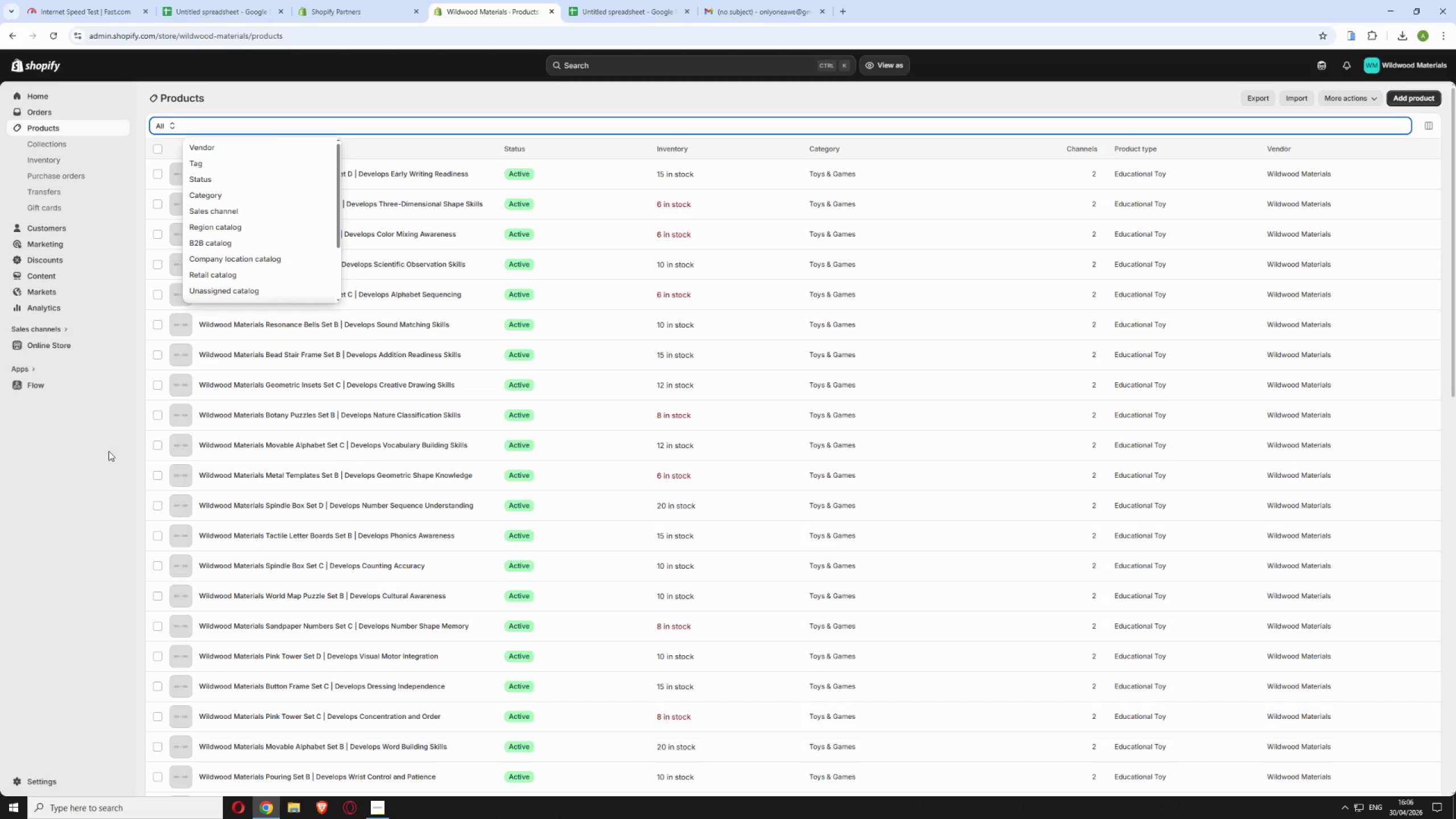 
left_click([55, 144])
 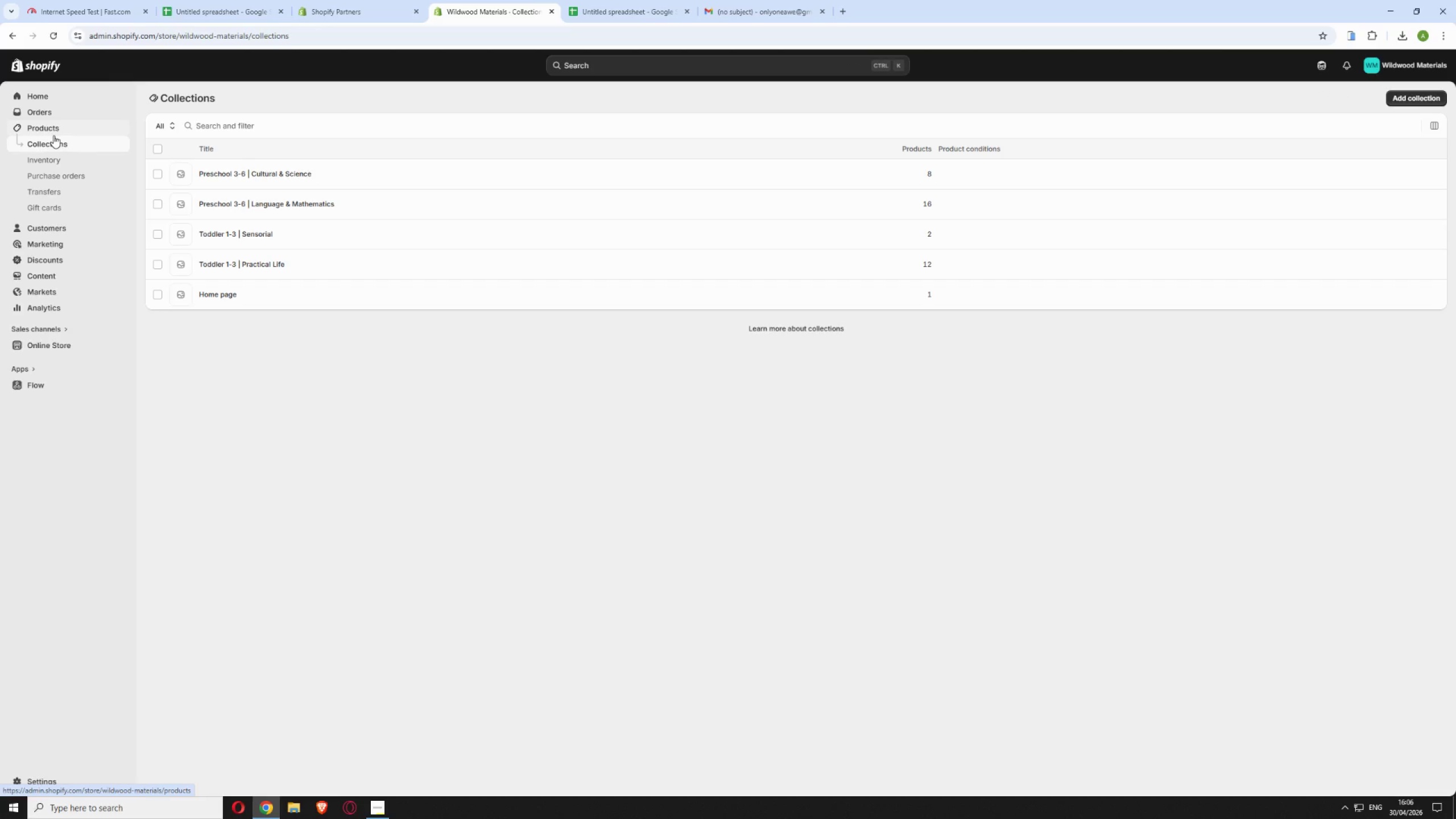 
wait(9.31)
 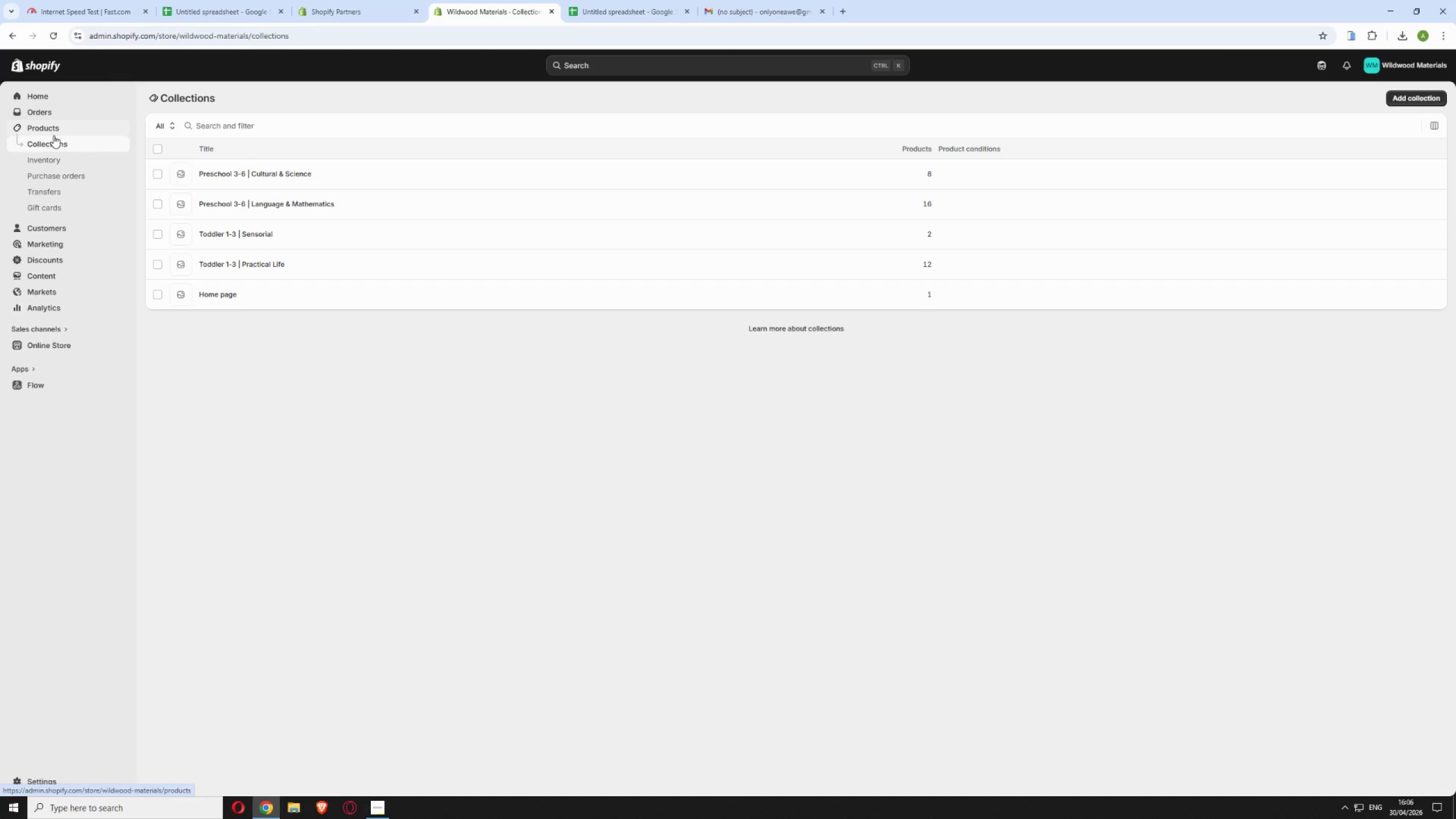 
scroll: coordinate [705, 469], scroll_direction: up, amount: 4.0
 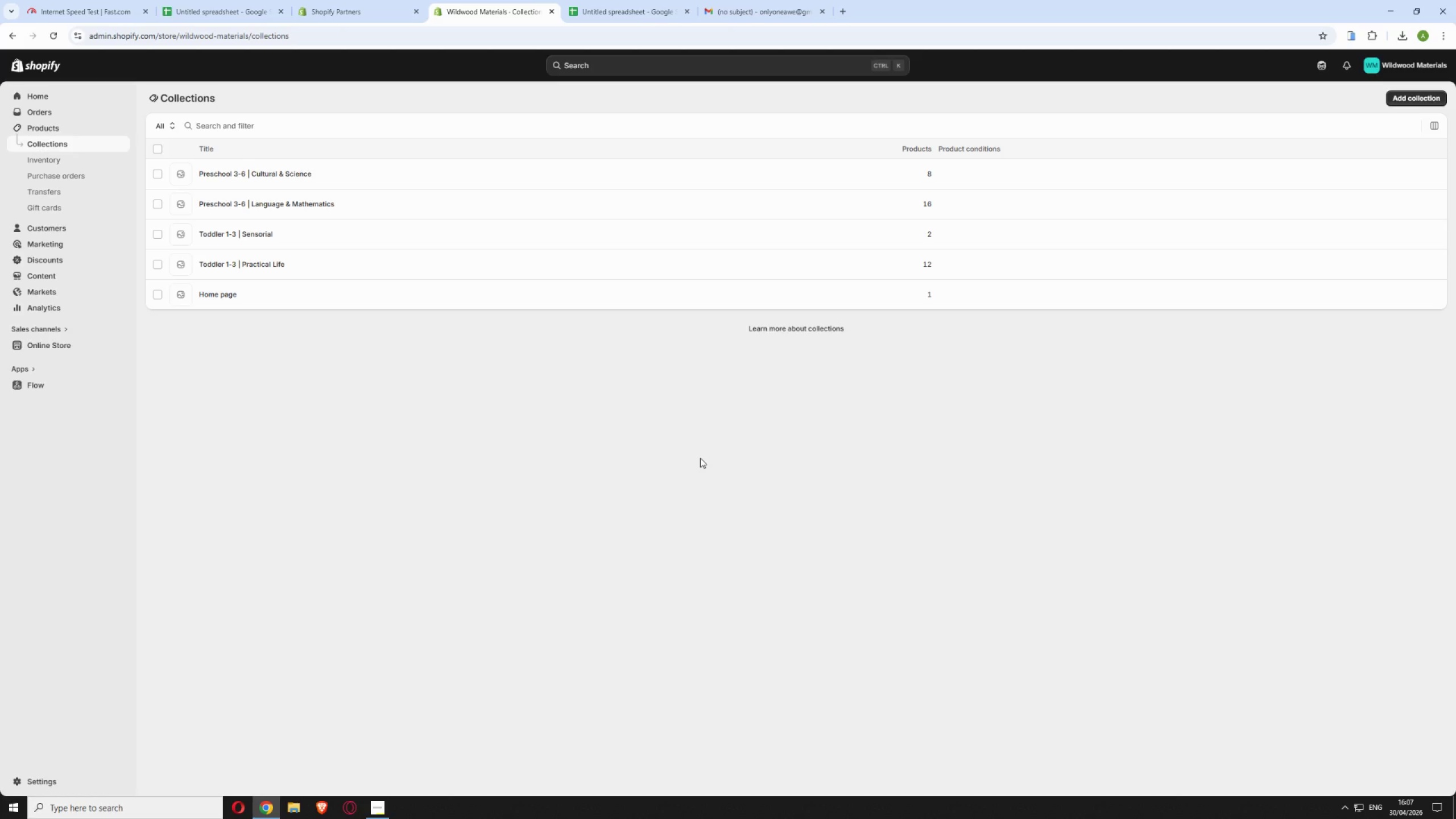 
wait(50.62)
 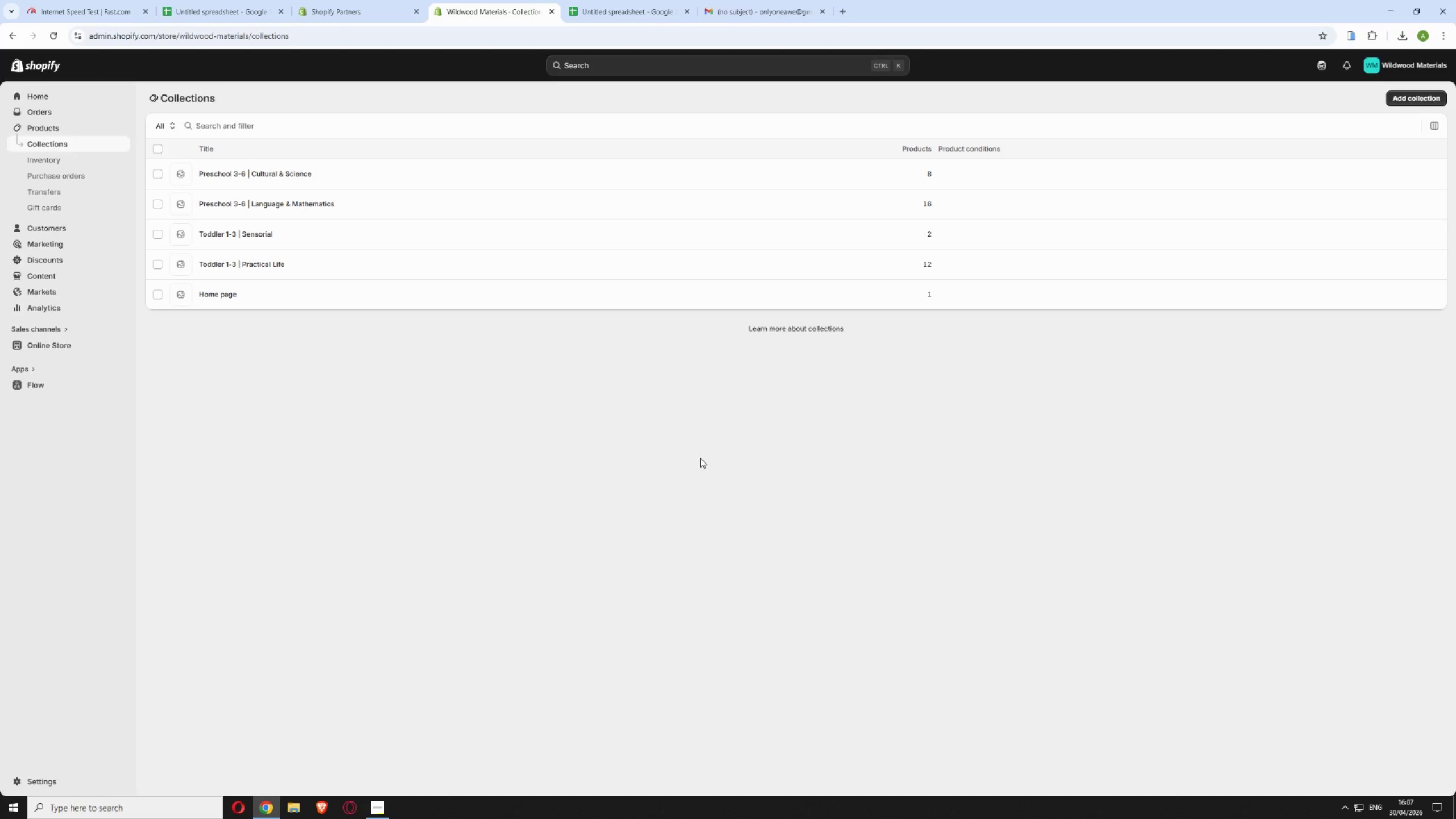 
left_click([386, 807])